 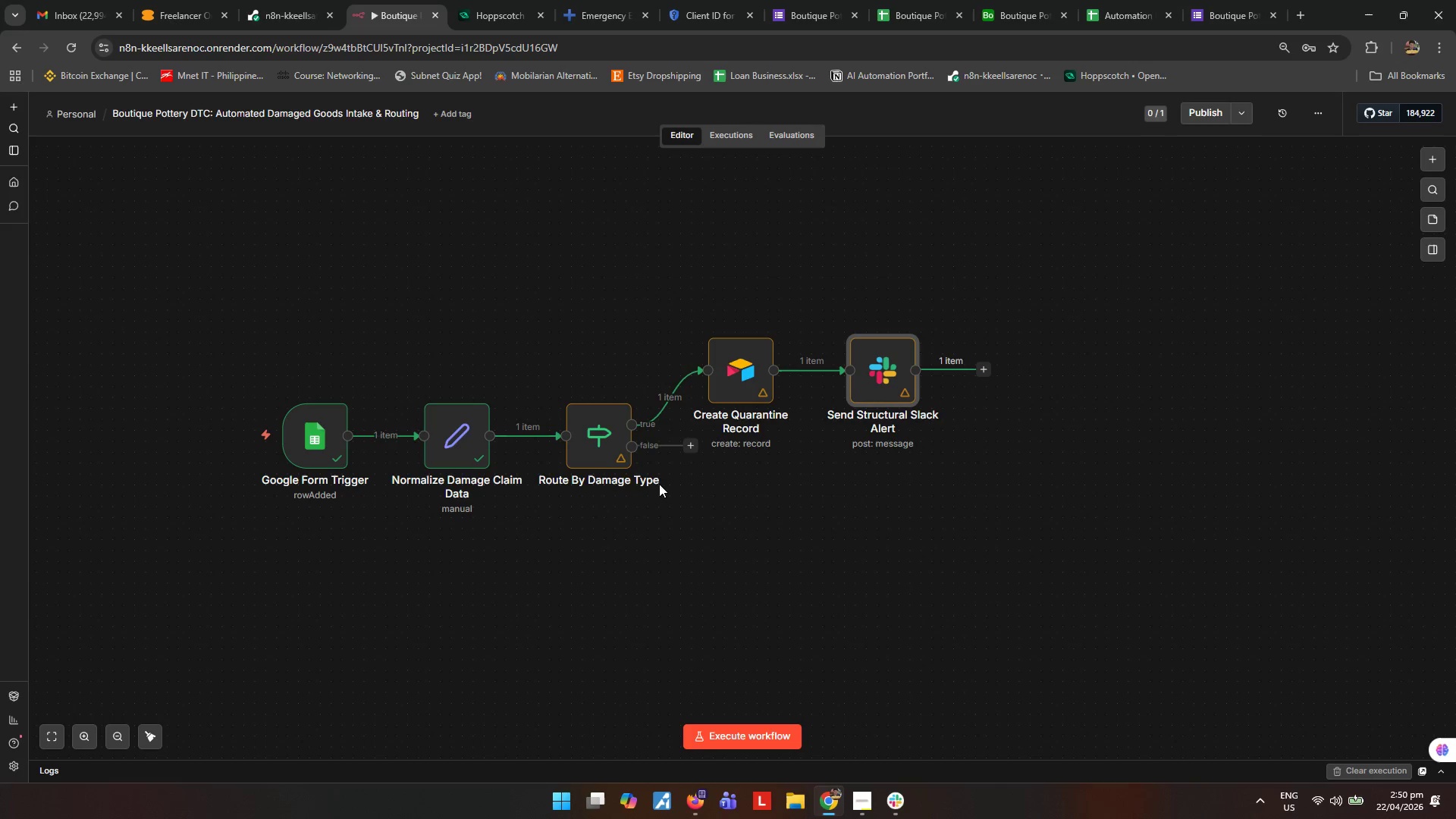 
left_click([689, 445])
 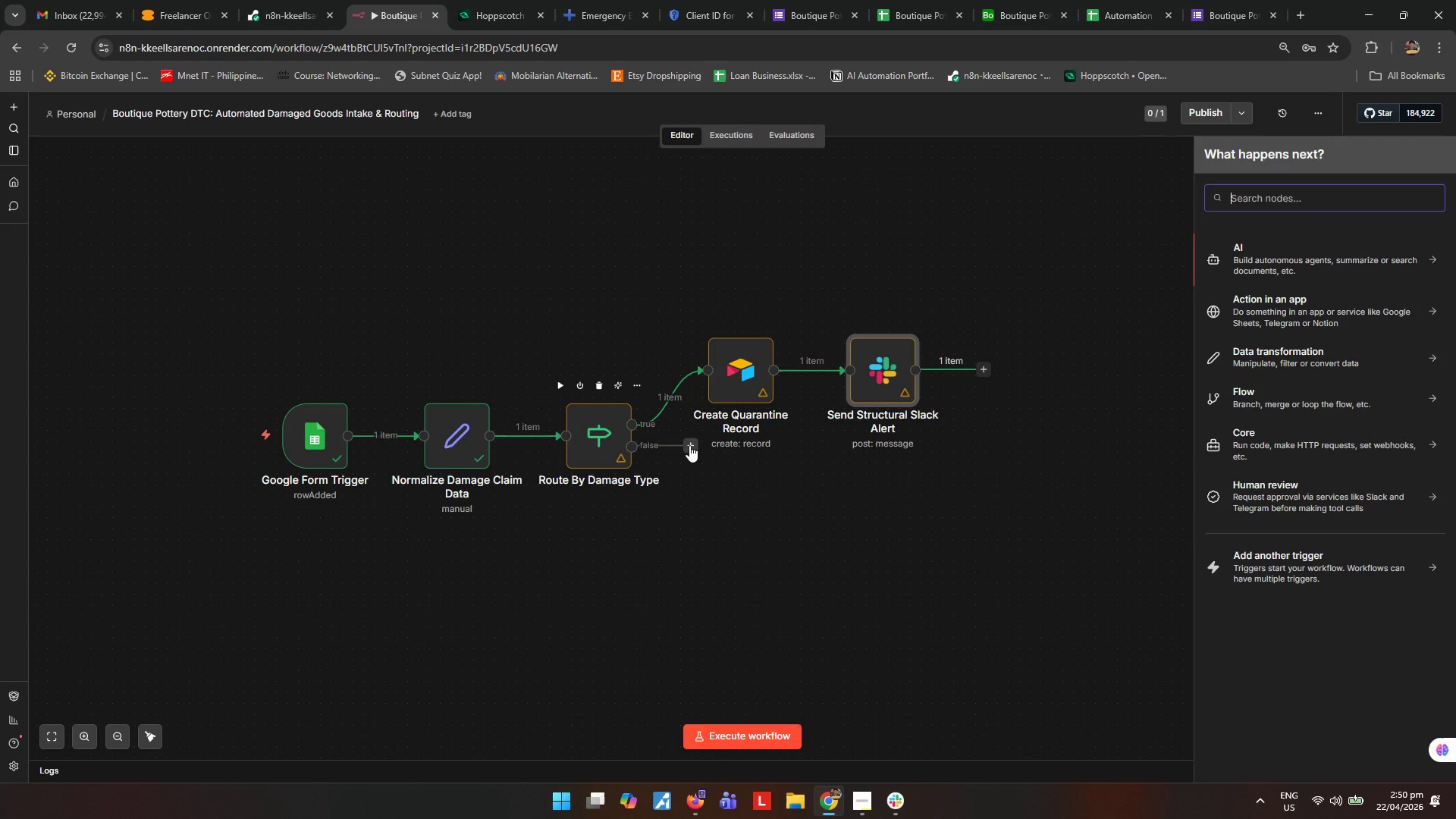 
hold_key(key=A, duration=8.56)
 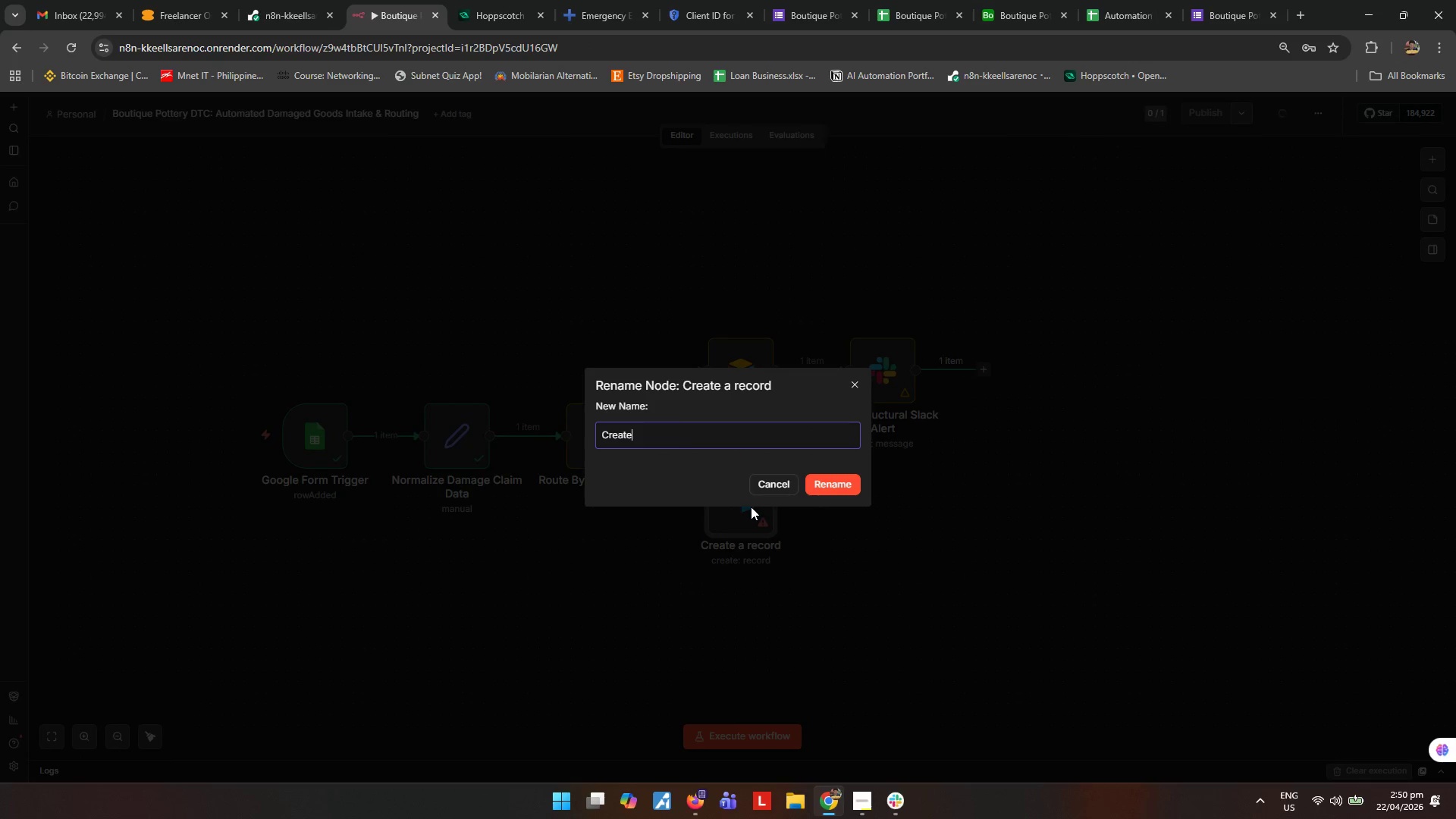 
type(ir)
 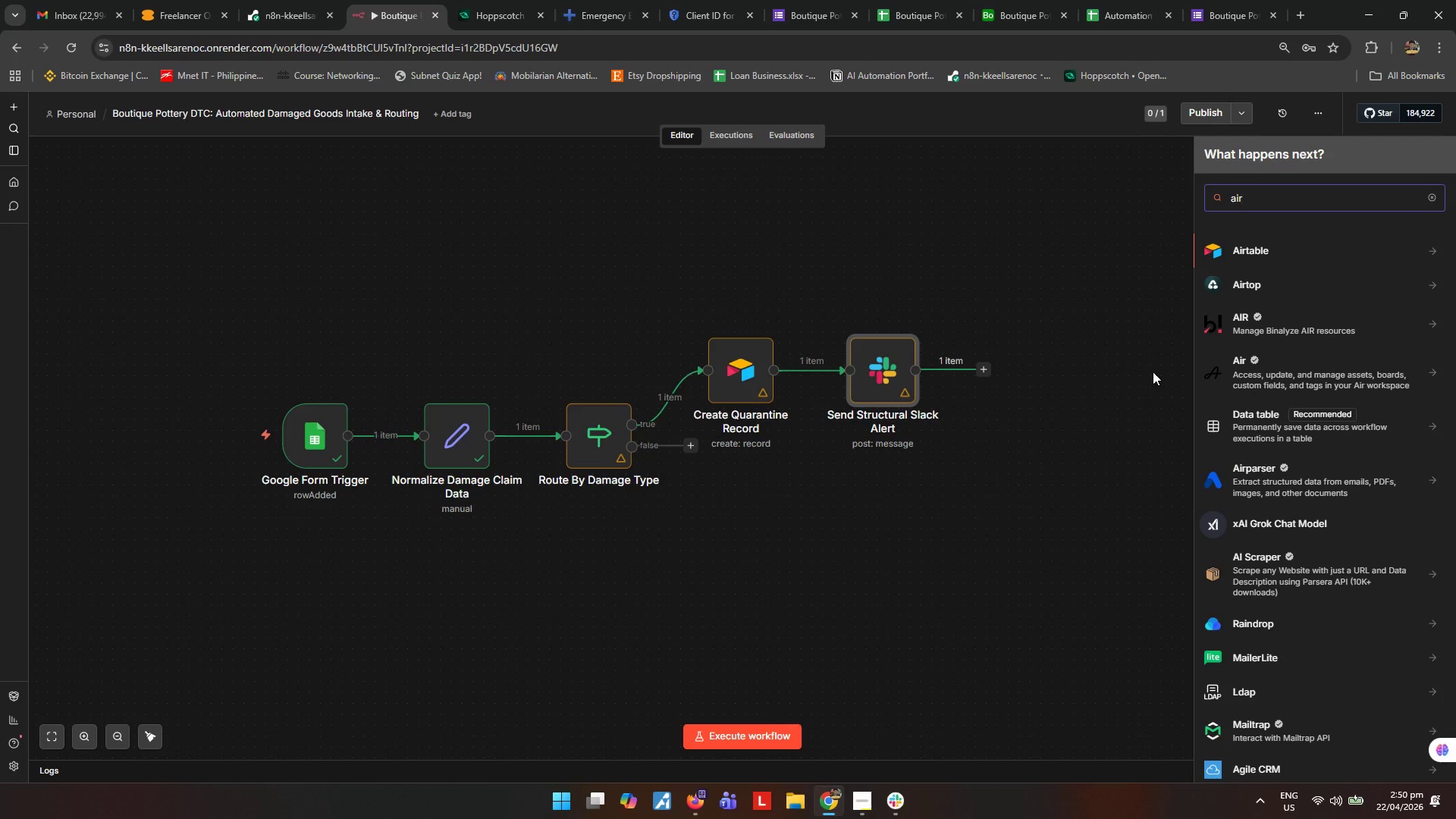 
left_click([1269, 241])
 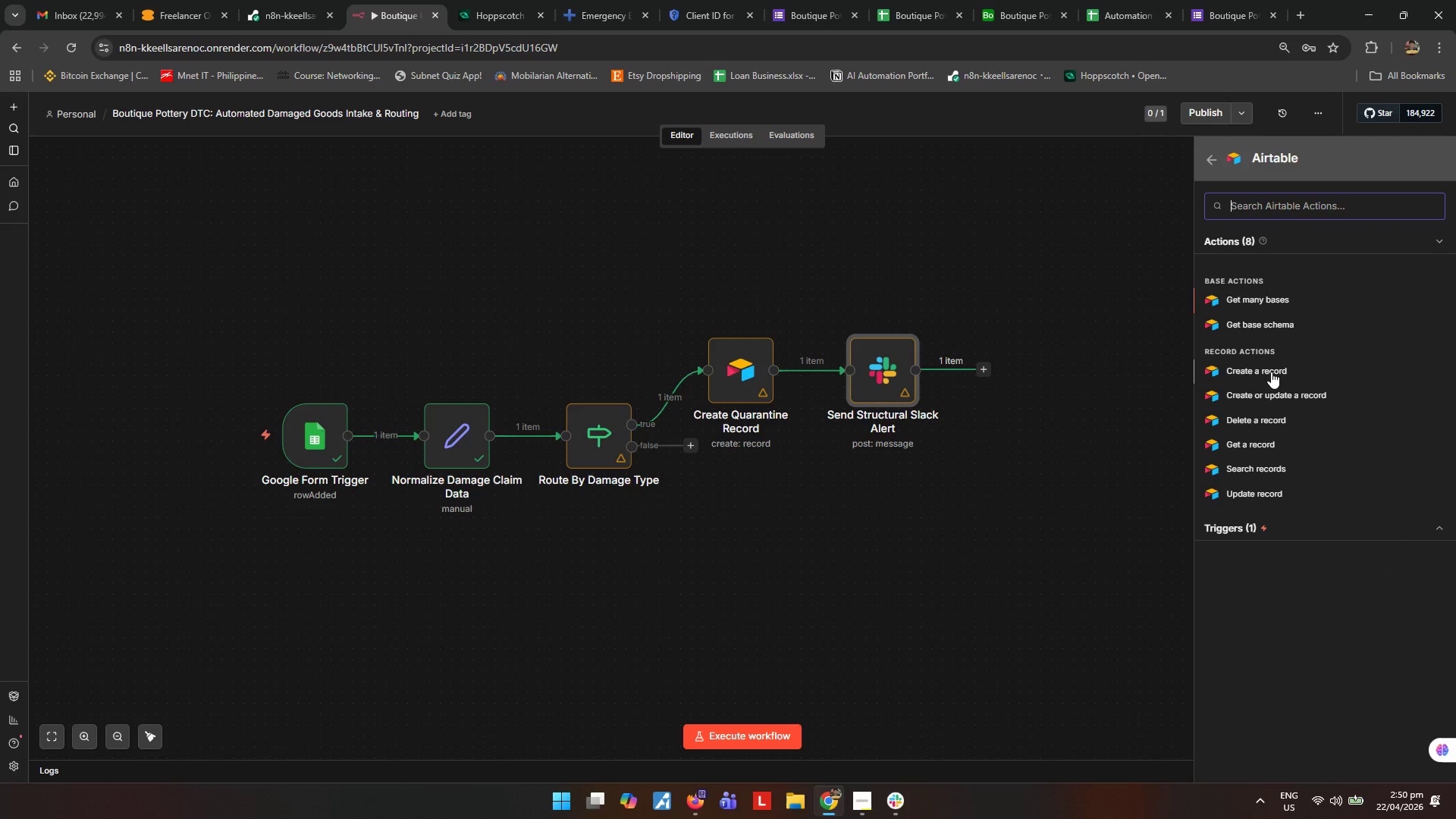 
left_click([1271, 377])
 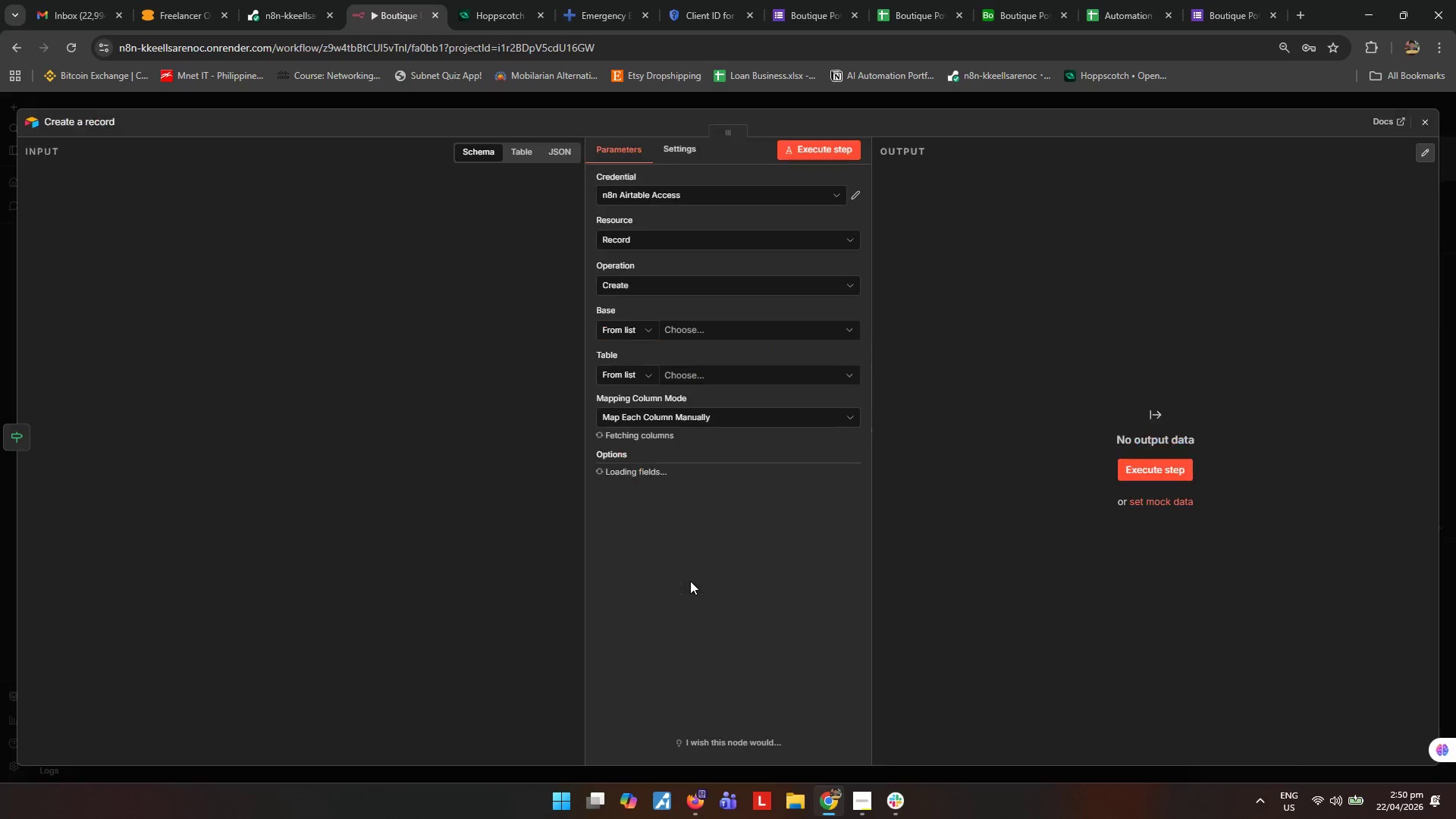 
key(Escape)
 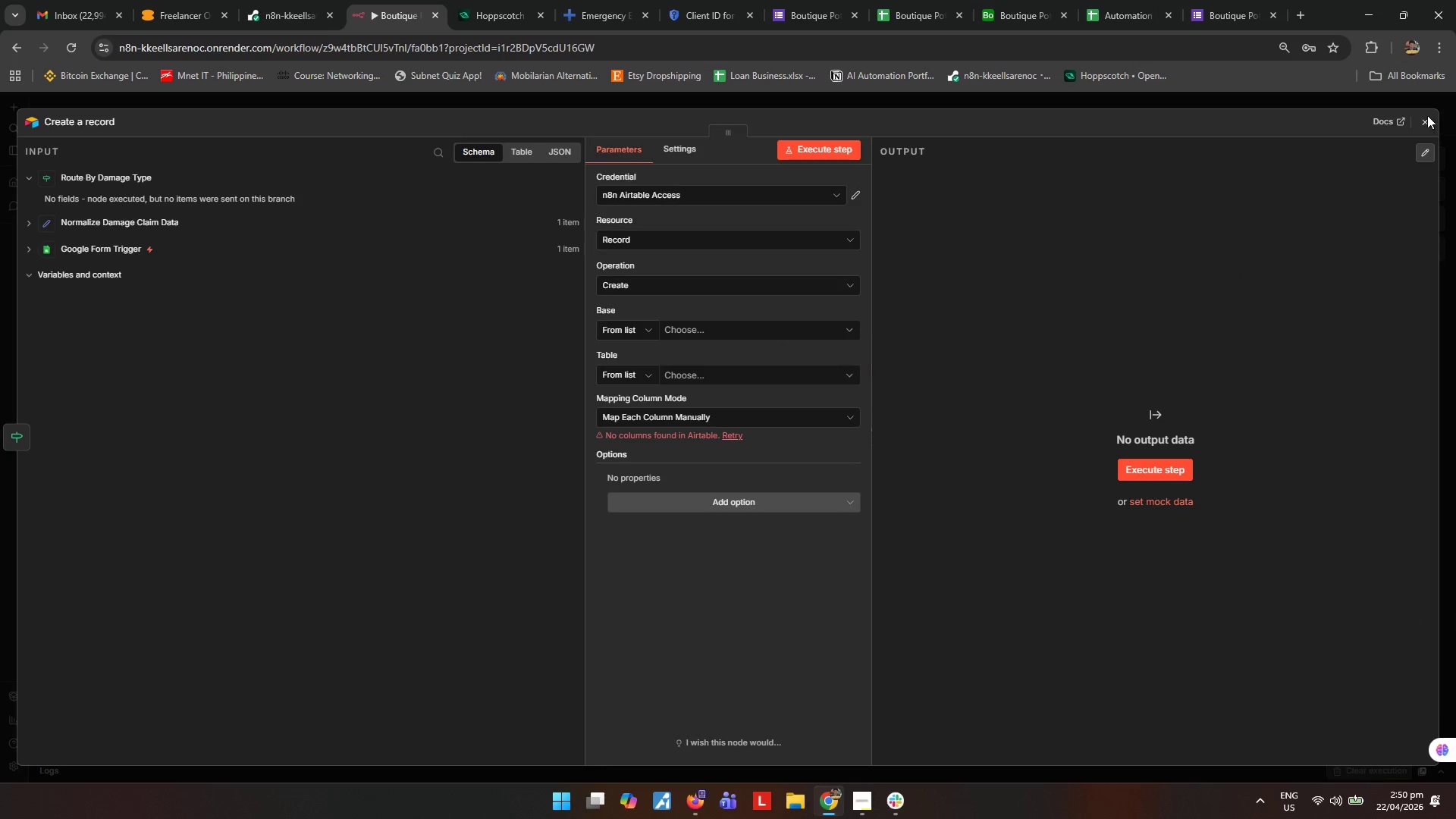 
type([F2]Crete Refurbish Seconds Recr)
key(Backspace)
type(ord)
 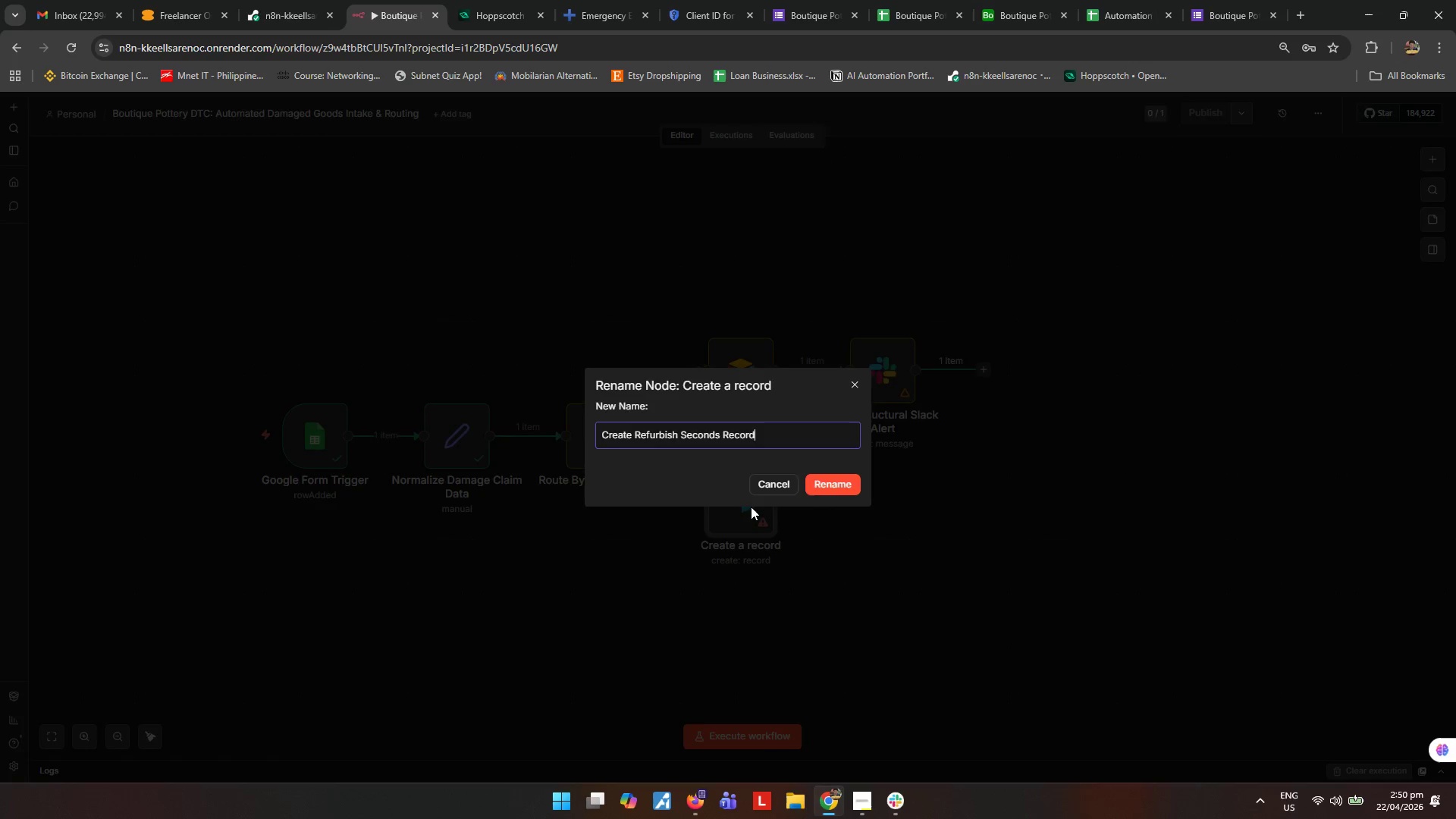 
key(Enter)
 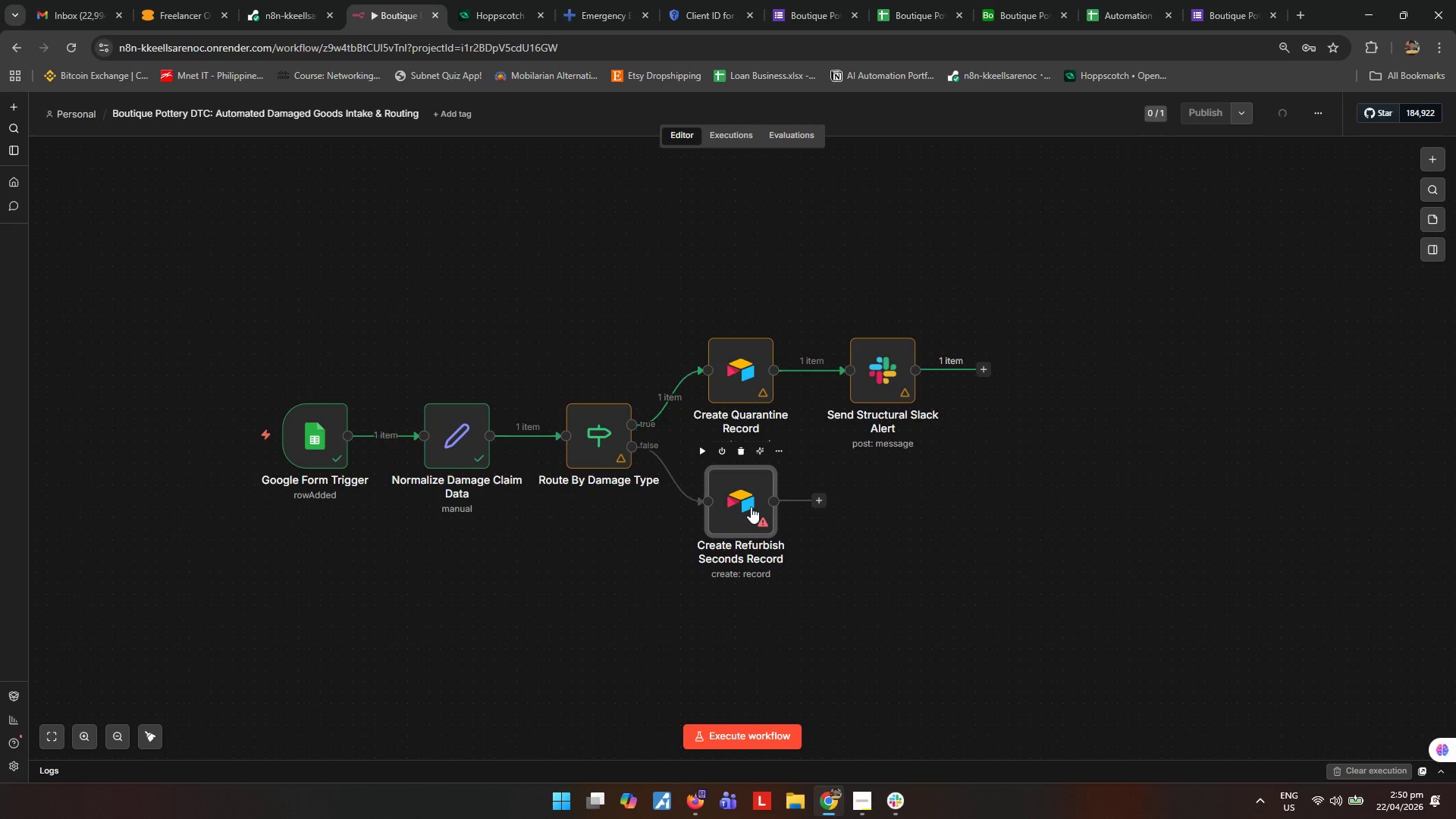 
double_click([751, 507])
 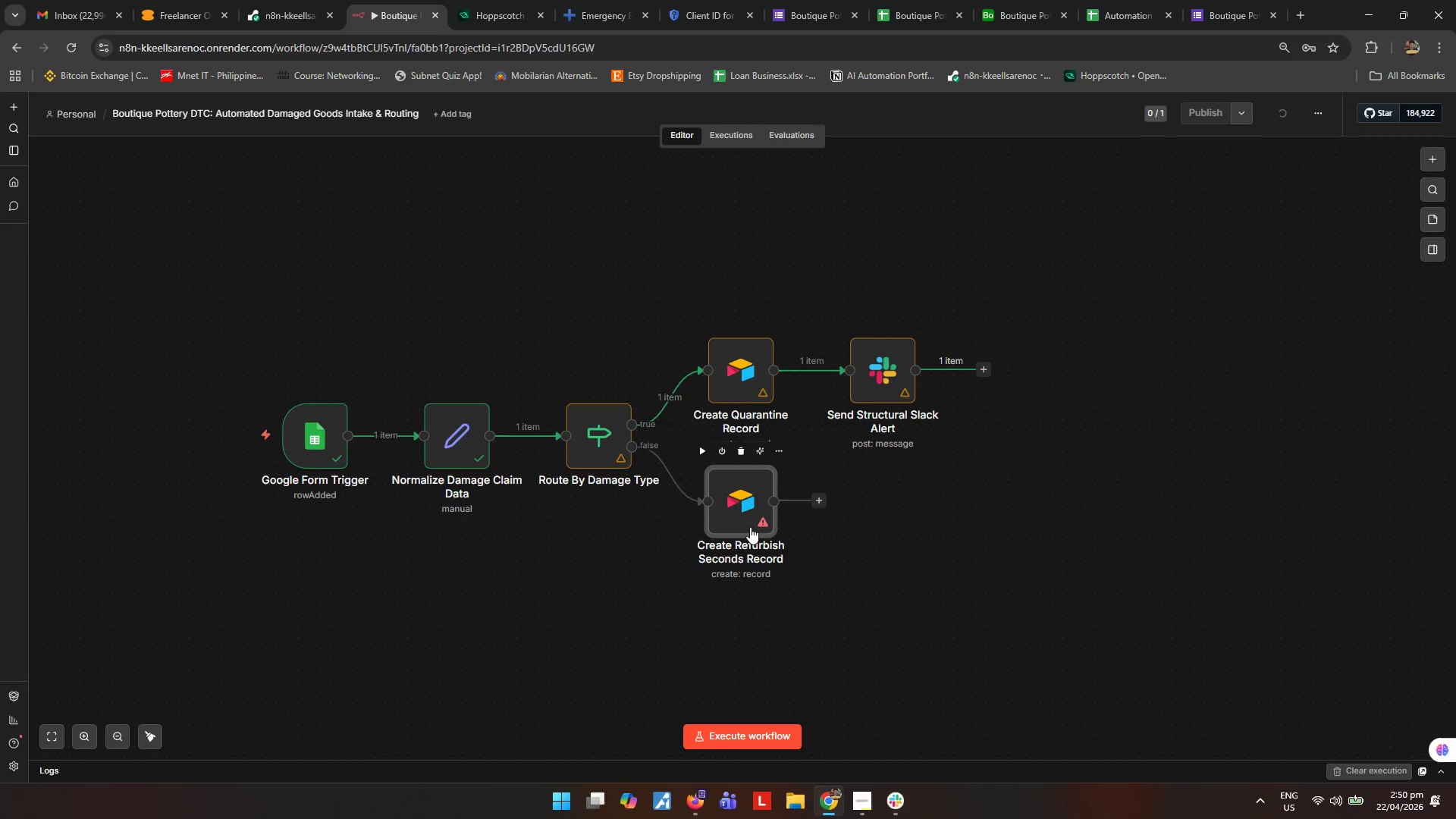 
mouse_move([766, 511])
 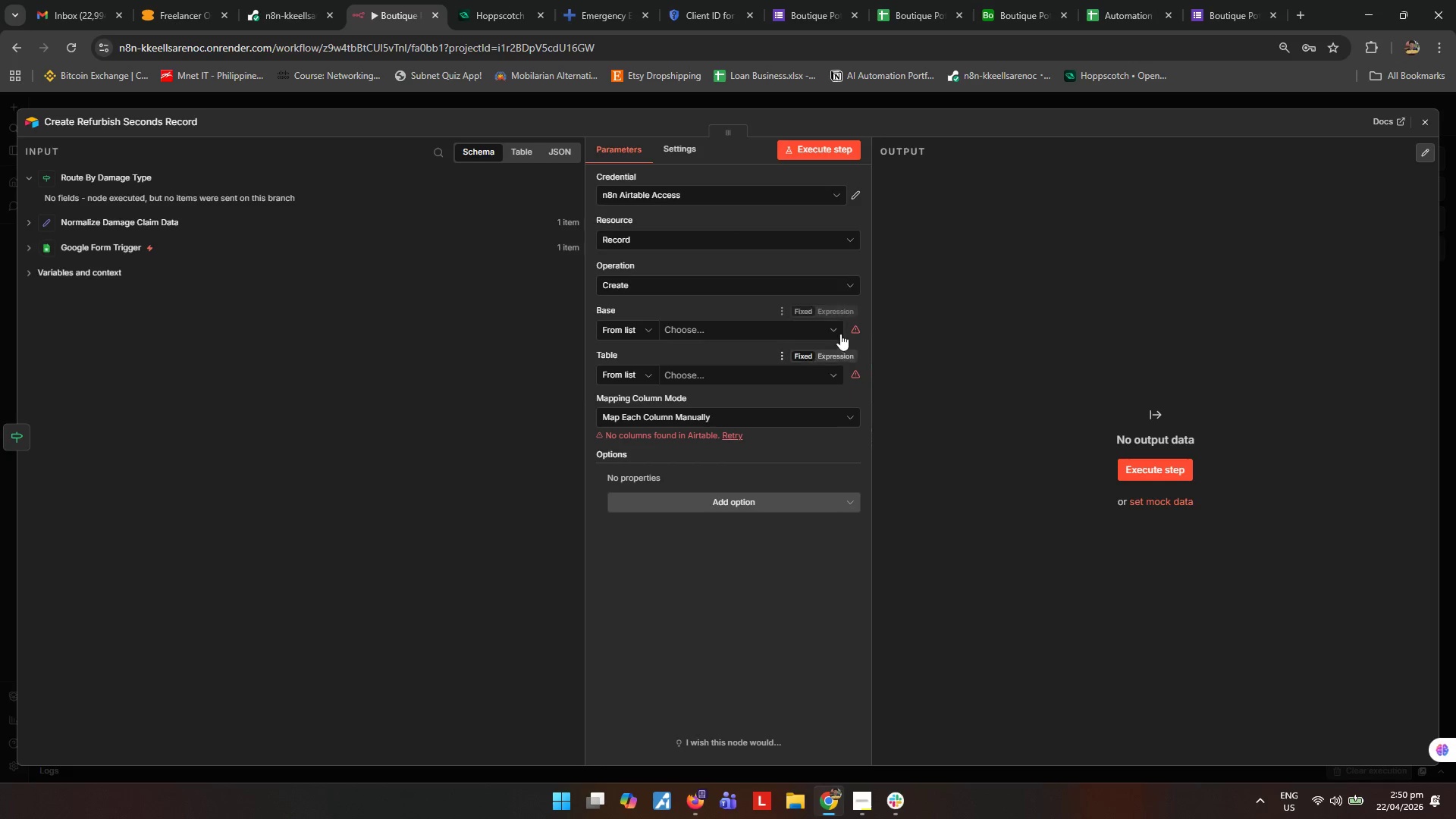 
left_click([836, 331])
 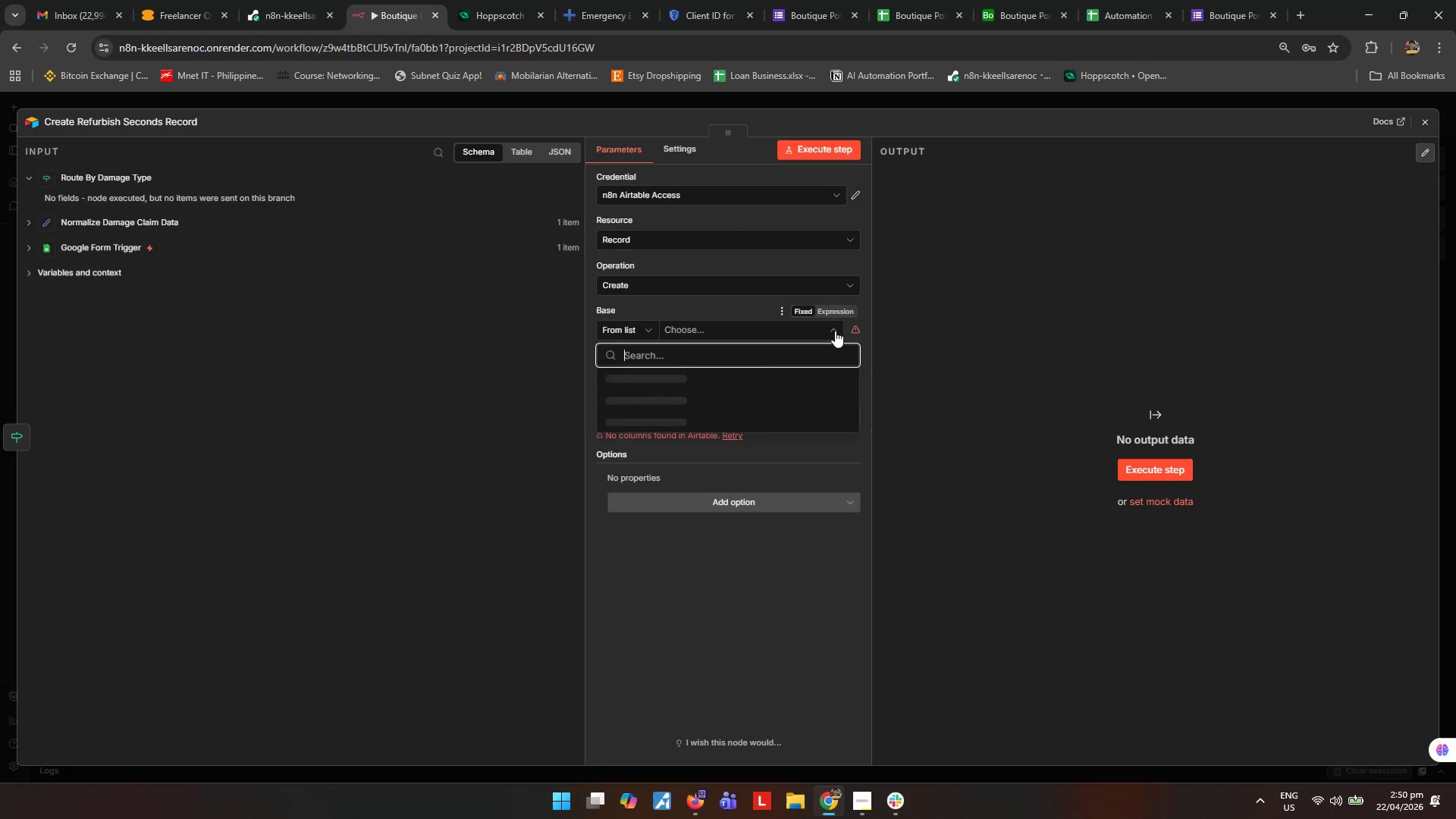 
mouse_move([750, 377])
 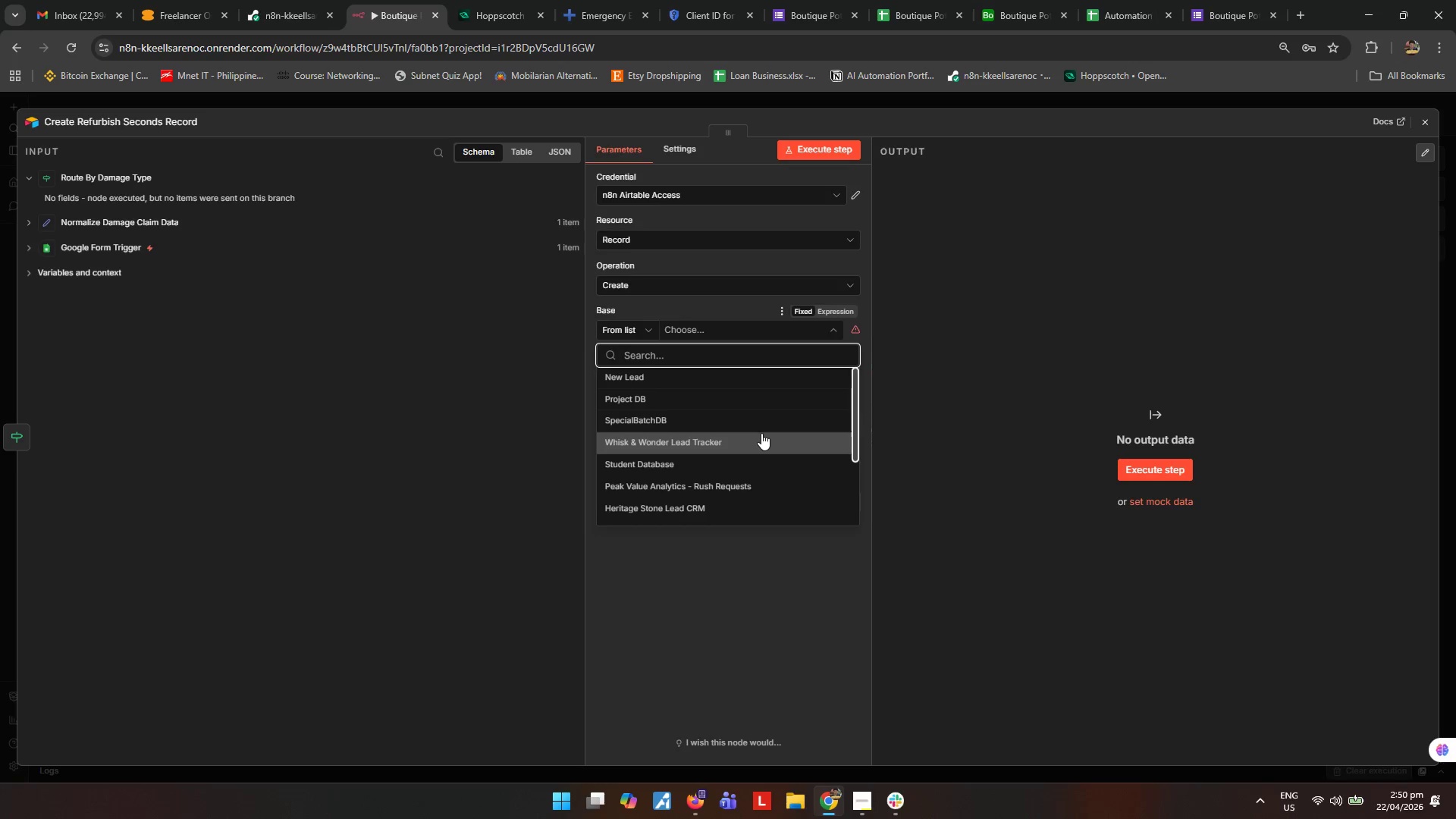 
scroll: coordinate [761, 433], scroll_direction: down, amount: 2.0
 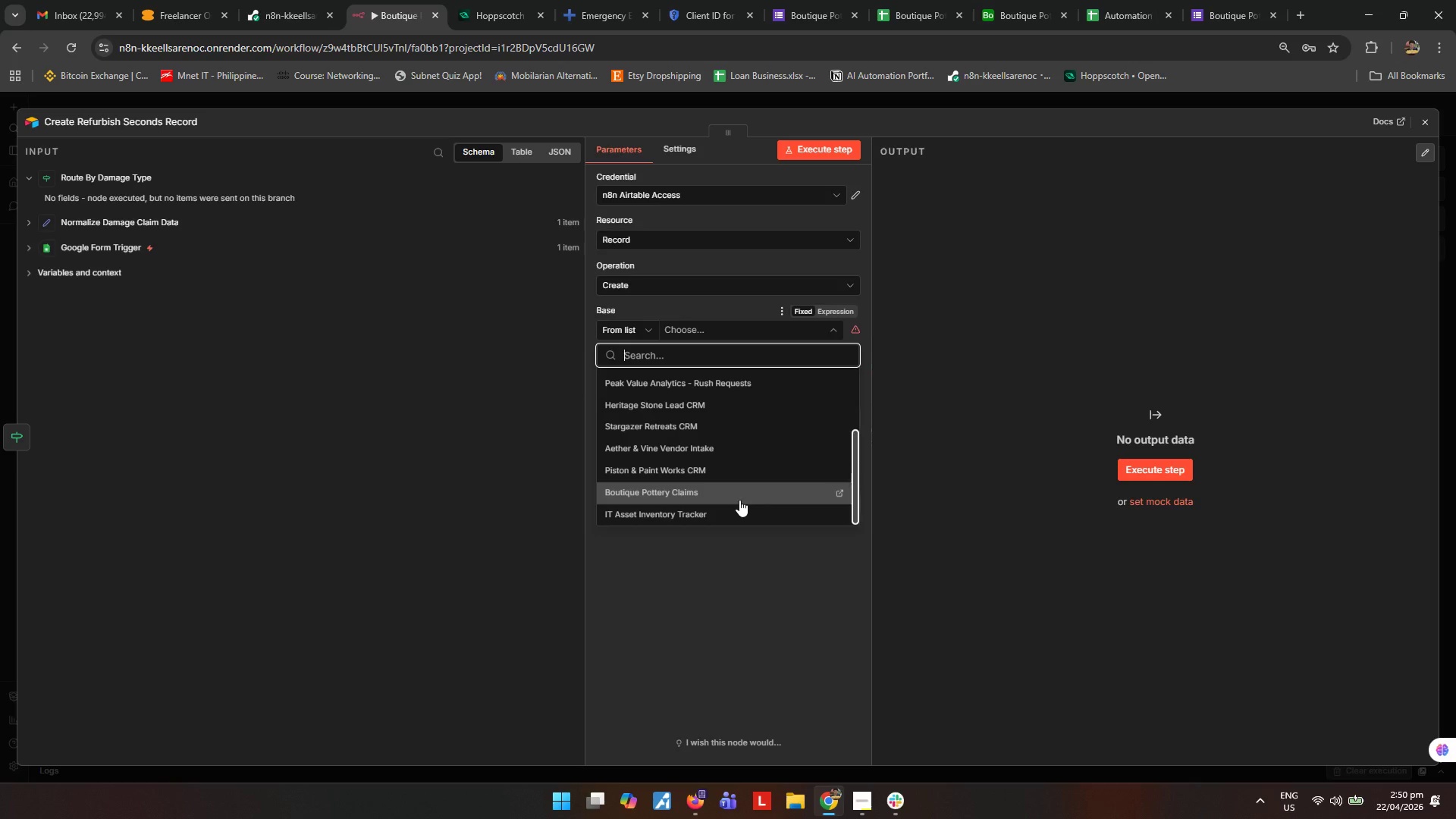 
left_click([739, 500])
 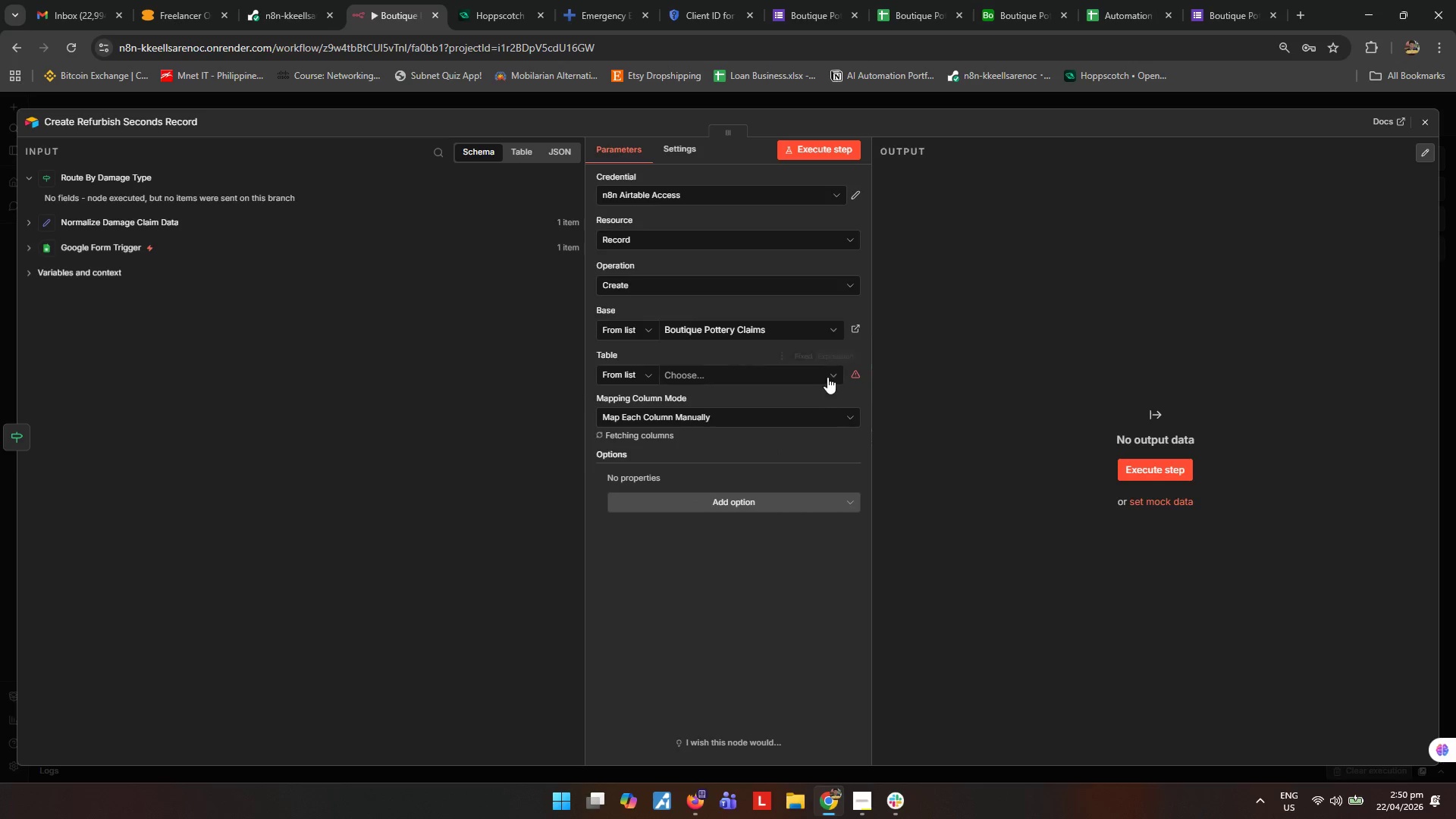 
left_click([827, 375])
 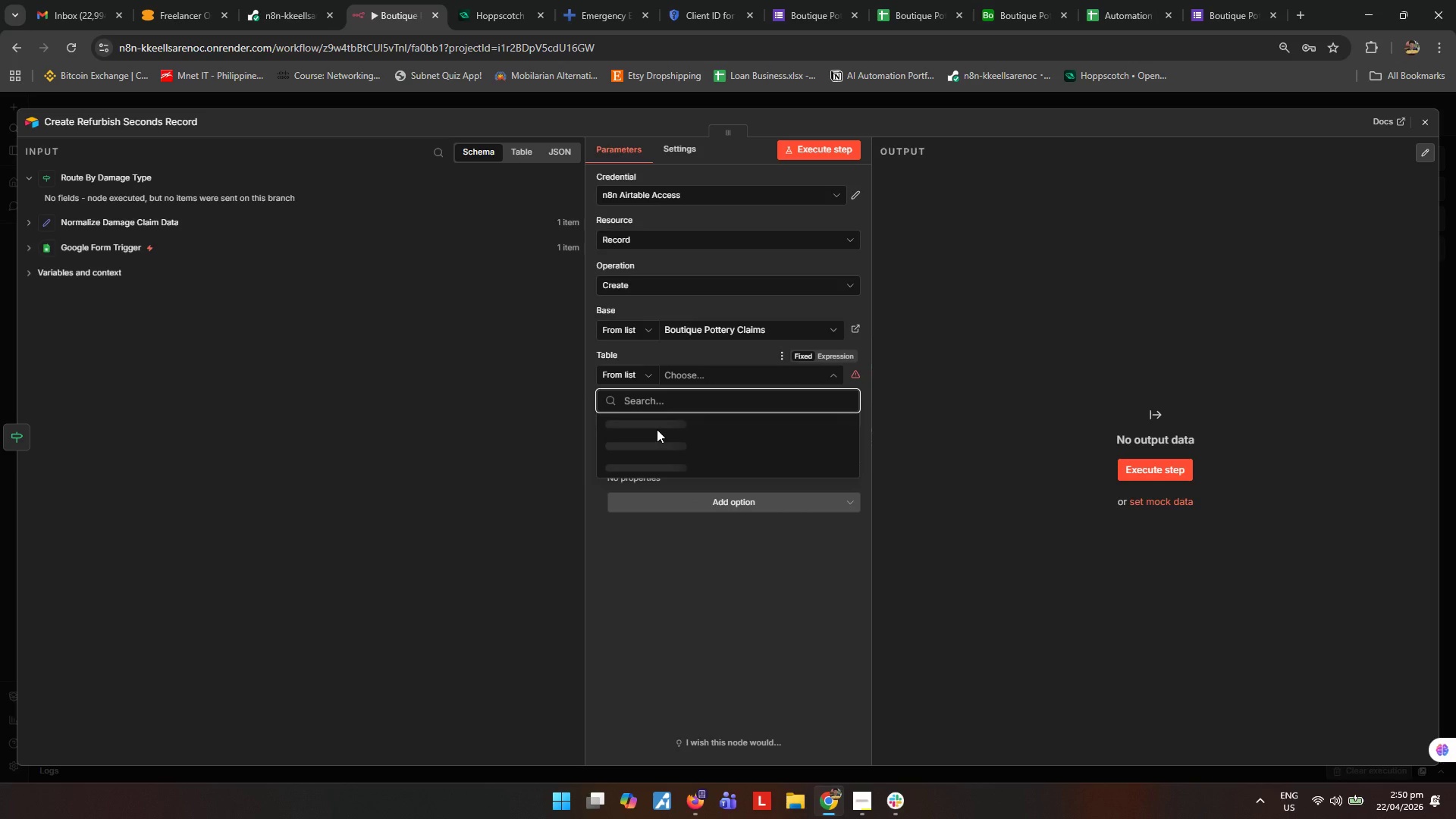 
left_click([655, 445])
 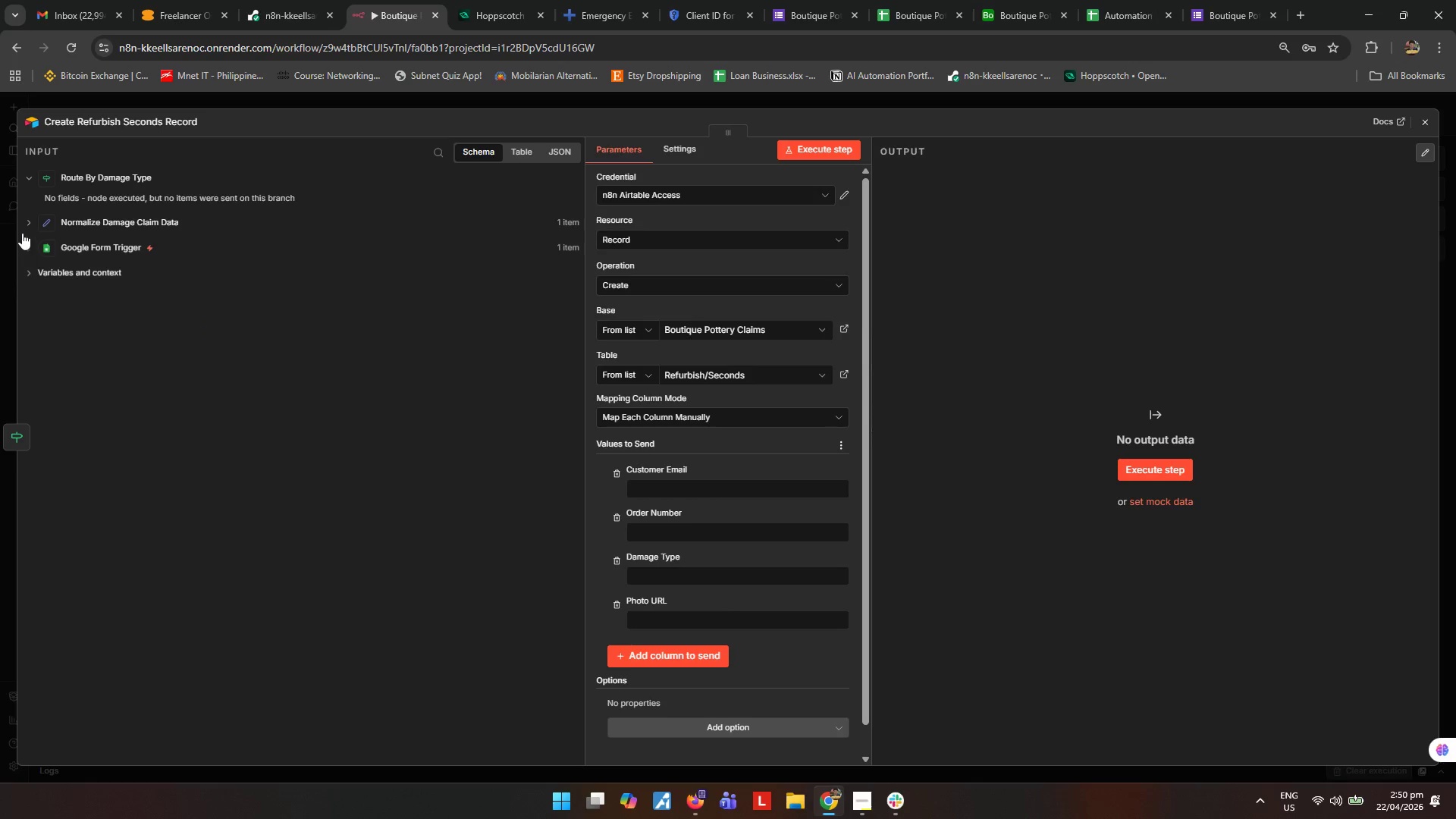 
left_click([25, 225])
 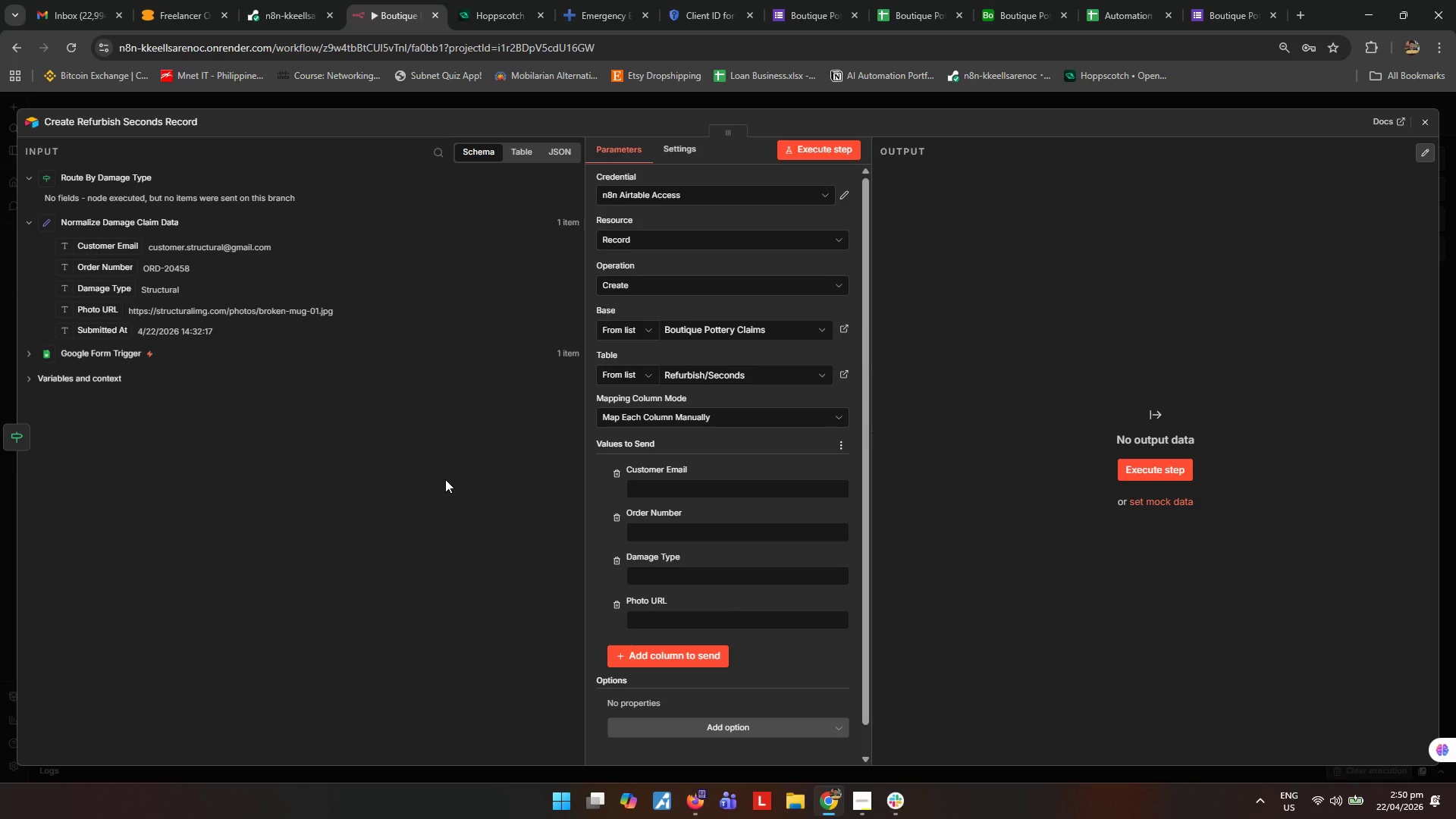 
scroll: coordinate [752, 564], scroll_direction: down, amount: 2.0
 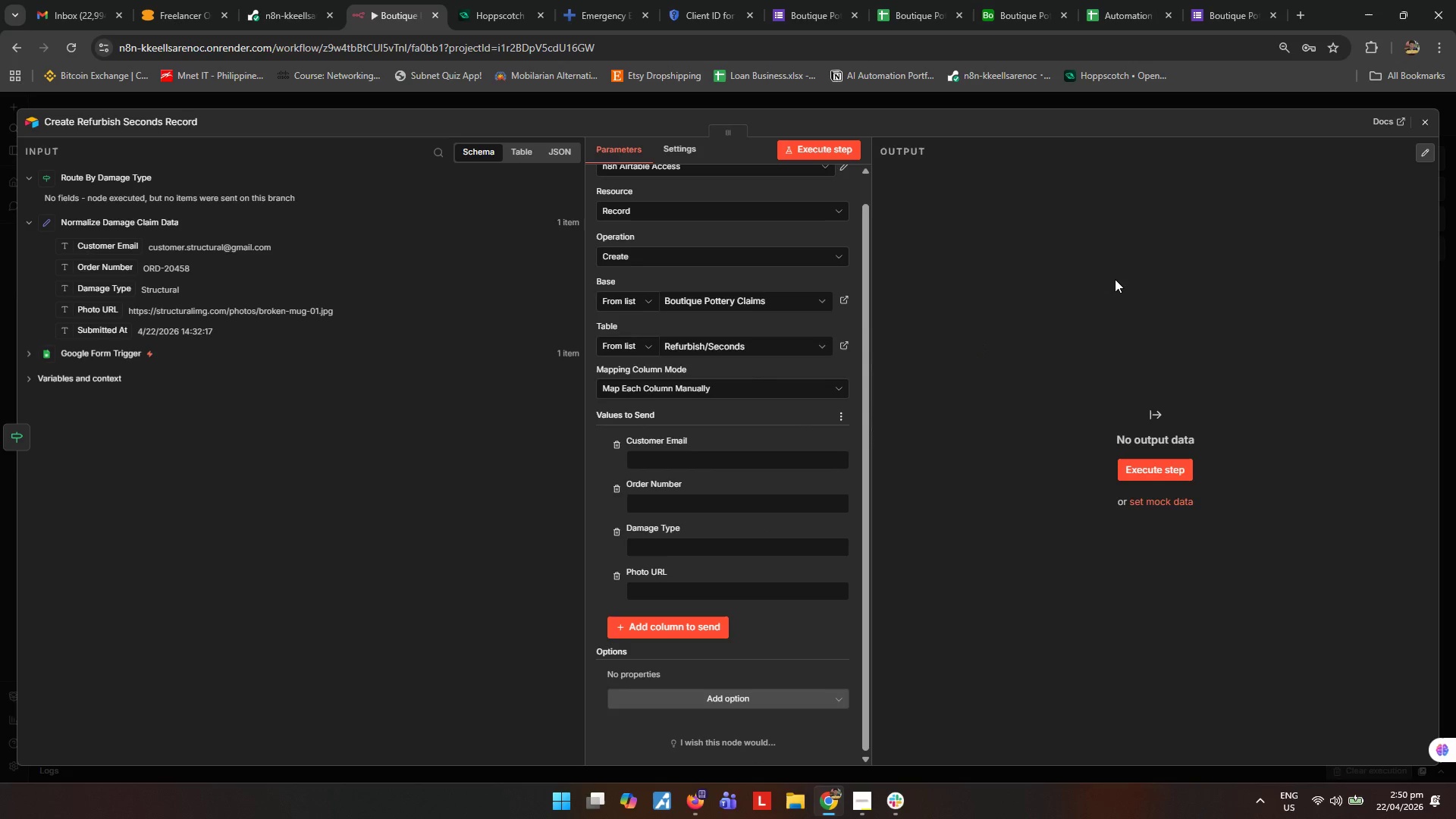 
wait(8.25)
 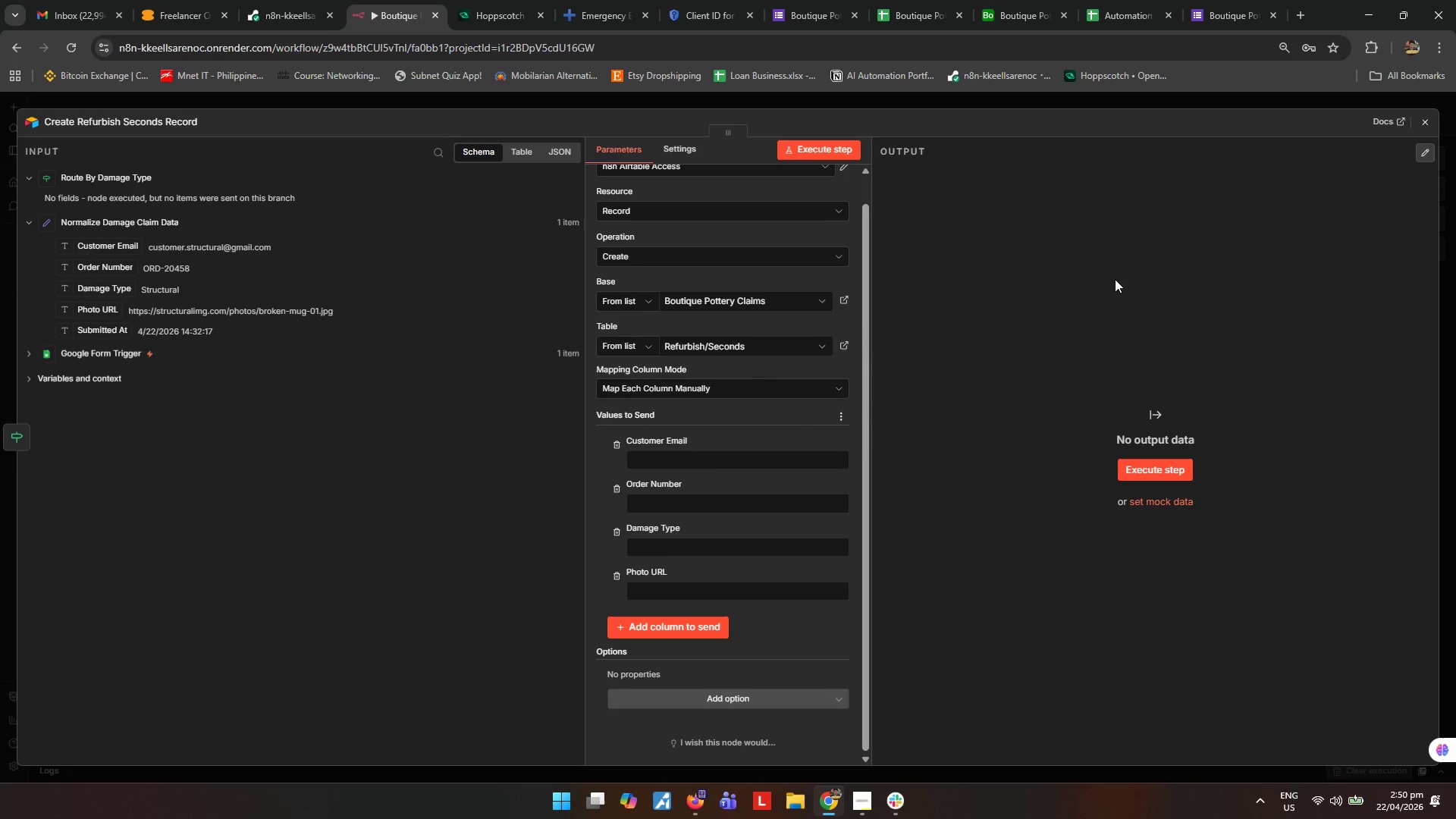 
left_click_drag(start_coordinate=[113, 249], to_coordinate=[661, 463])
 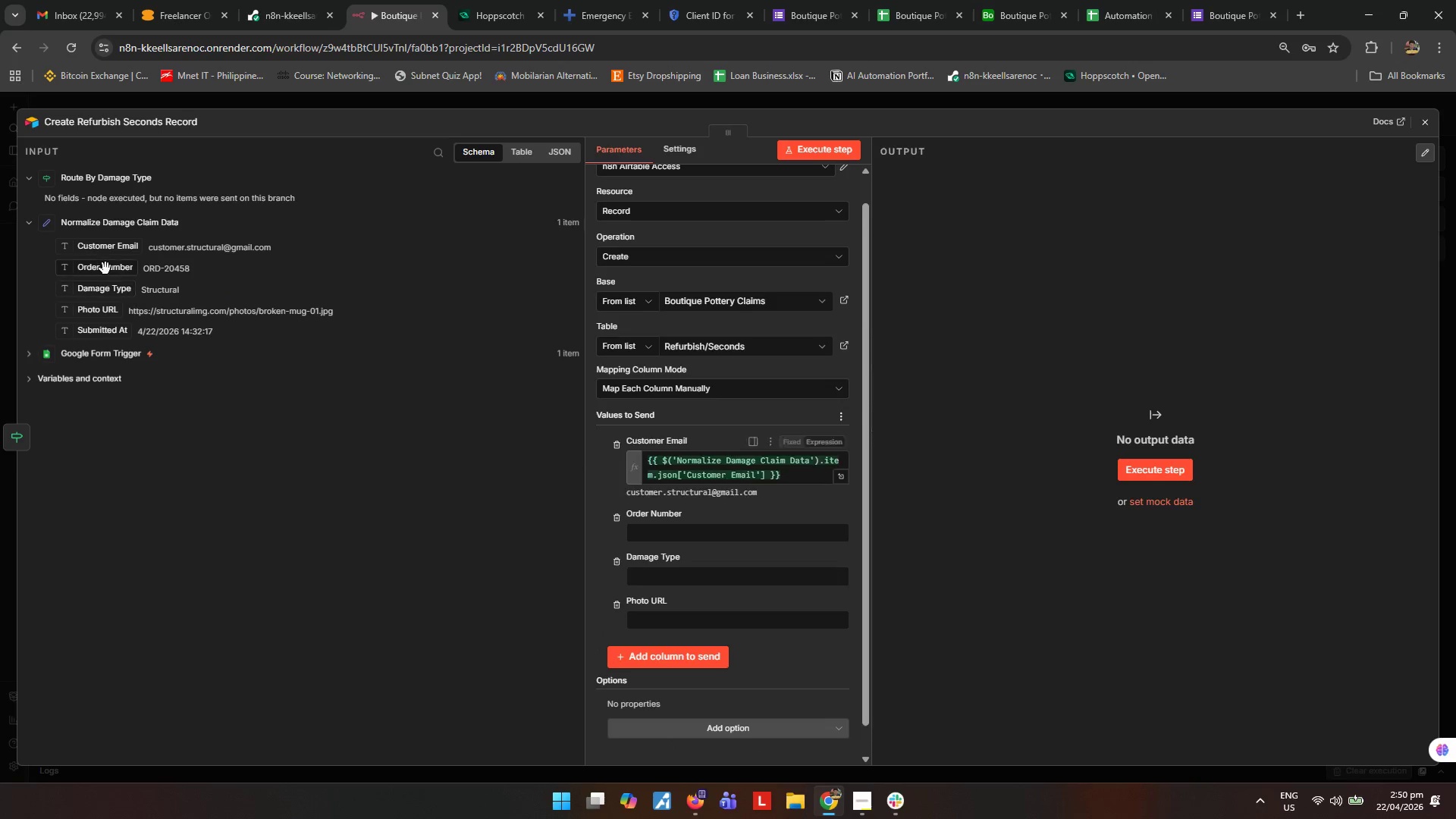 
left_click_drag(start_coordinate=[105, 268], to_coordinate=[661, 528])
 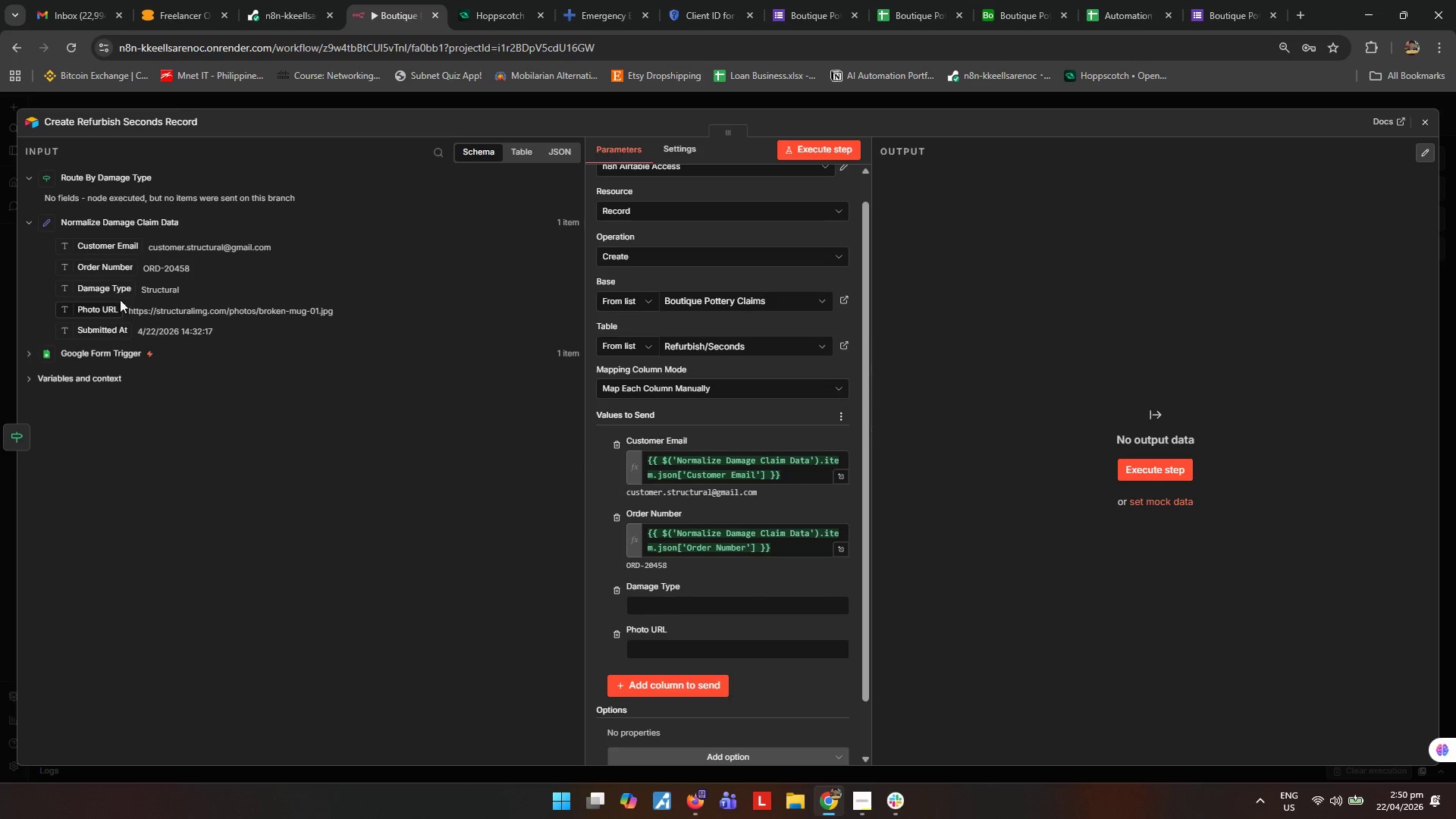 
left_click_drag(start_coordinate=[115, 291], to_coordinate=[712, 609])
 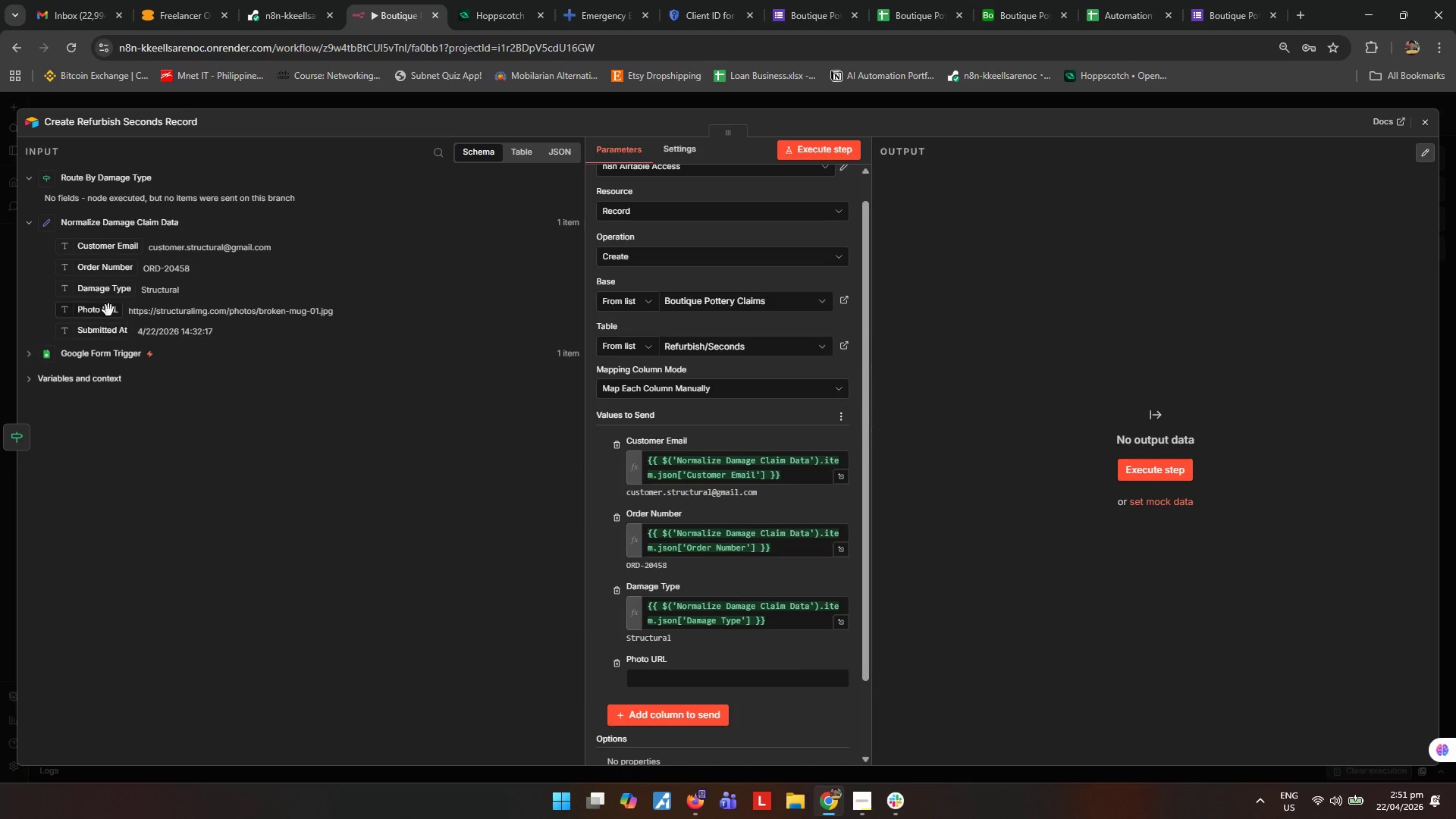 
left_click_drag(start_coordinate=[101, 309], to_coordinate=[673, 685])
 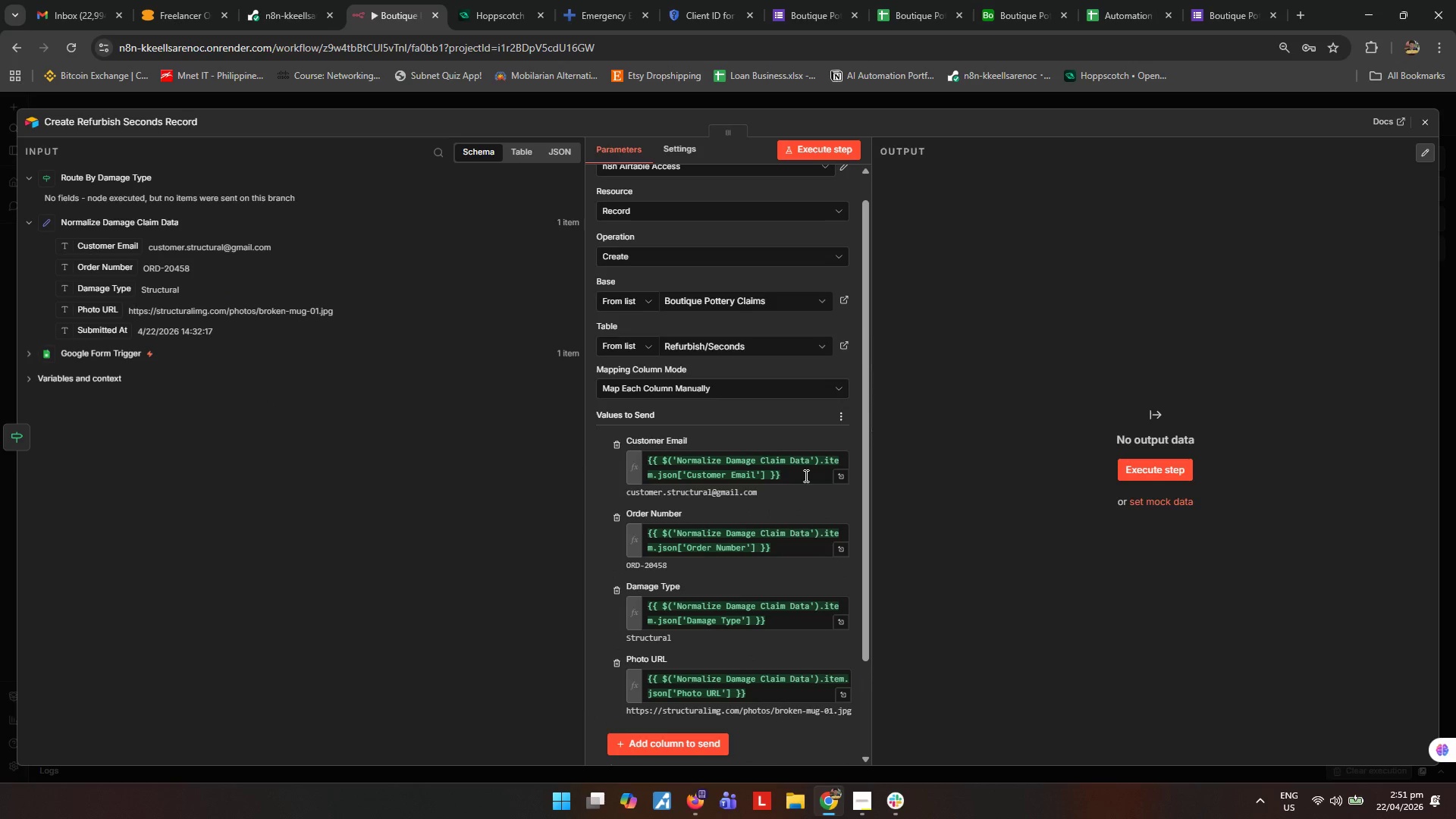 
scroll: coordinate [695, 501], scroll_direction: down, amount: 2.0
 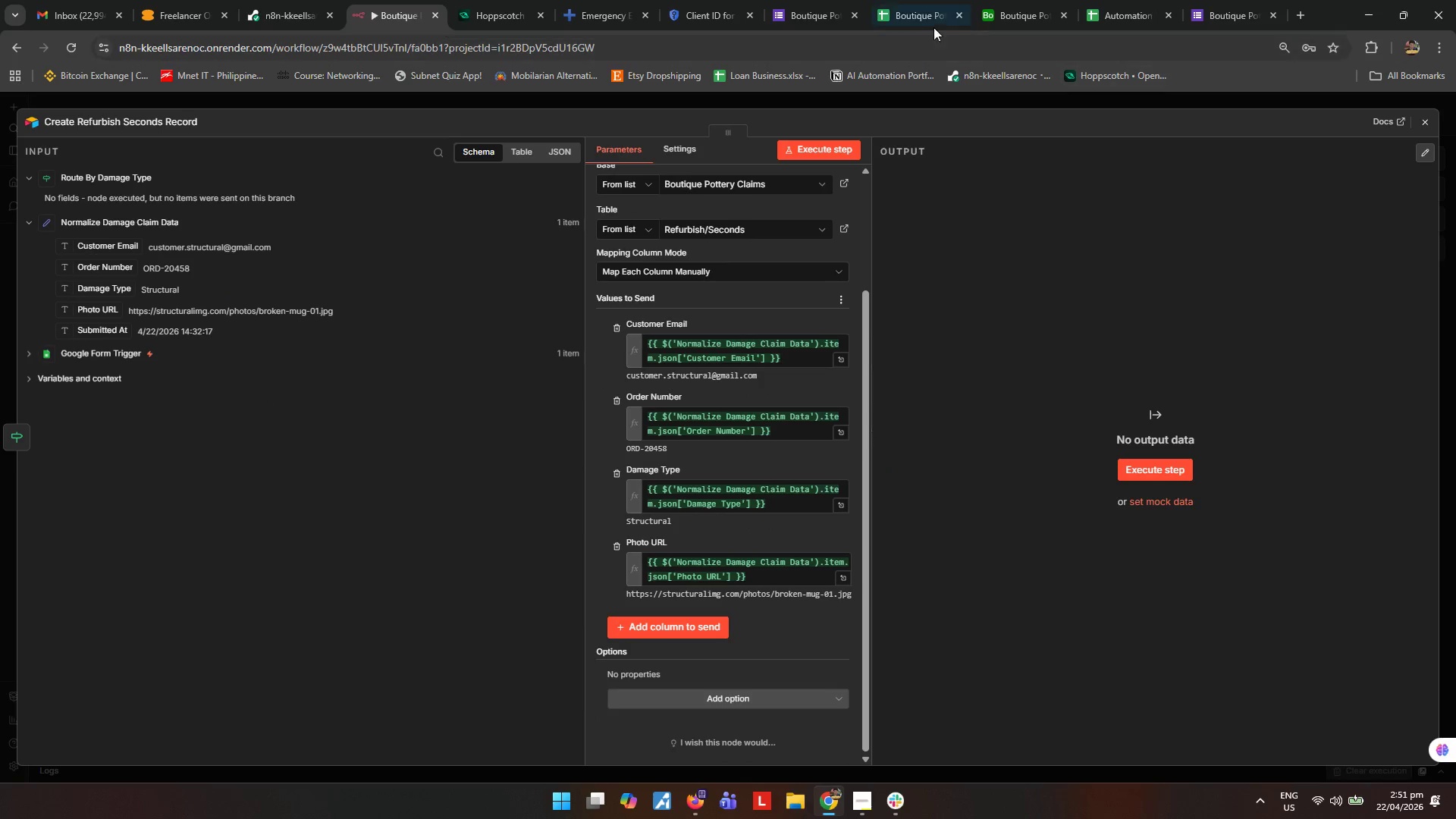 
left_click([1006, 8])
 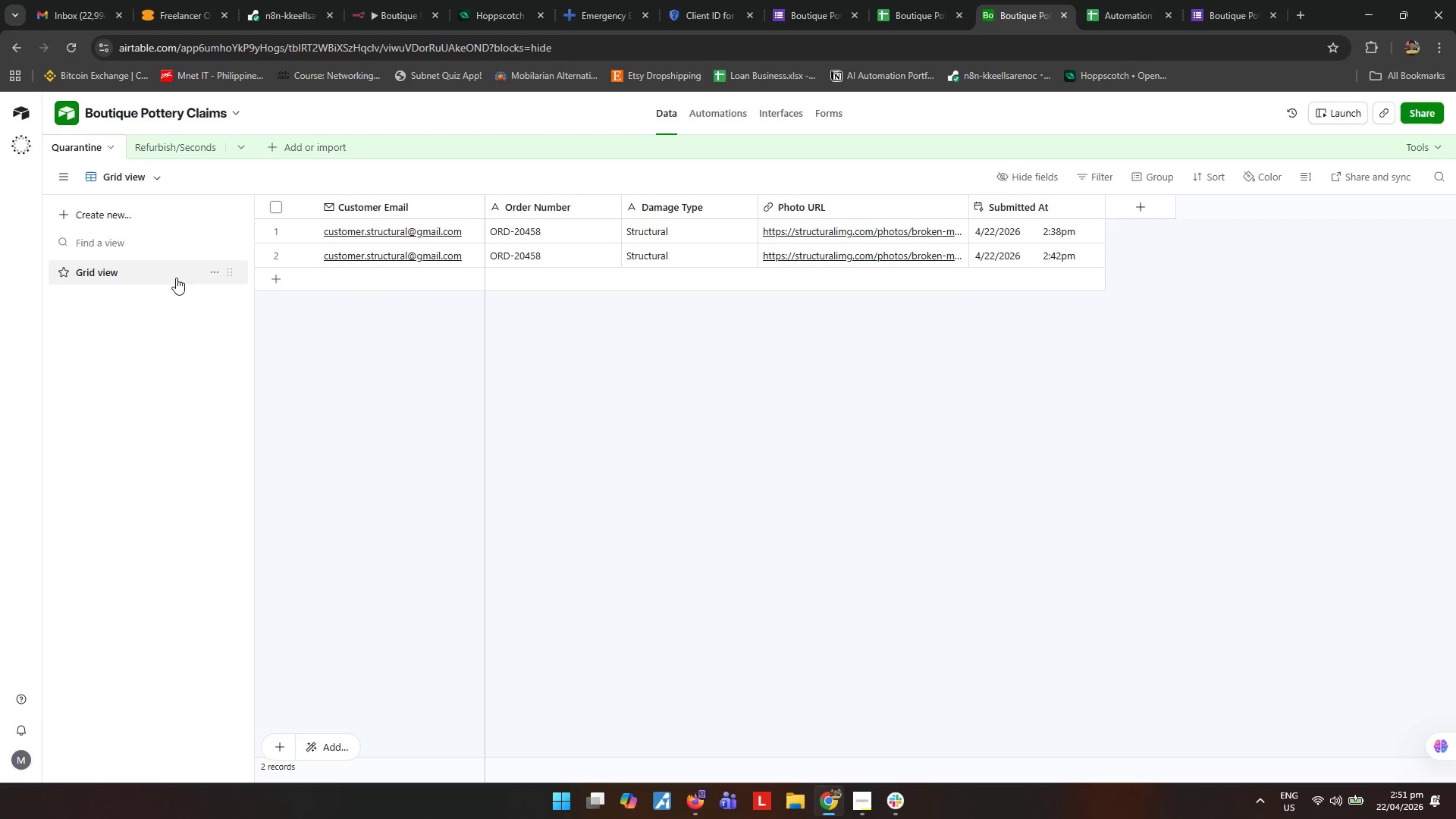 
left_click([184, 149])
 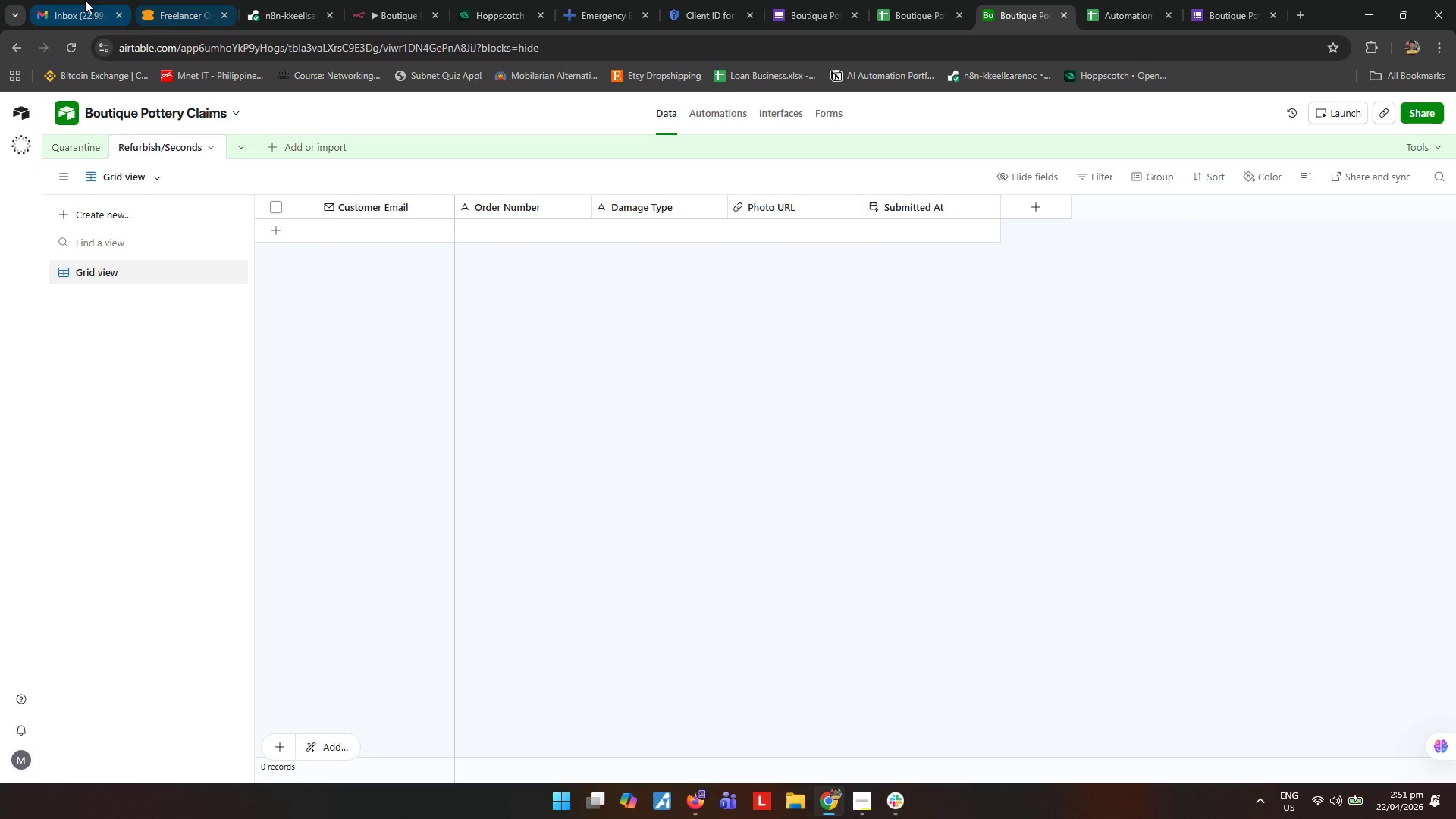 
left_click([372, 0])
 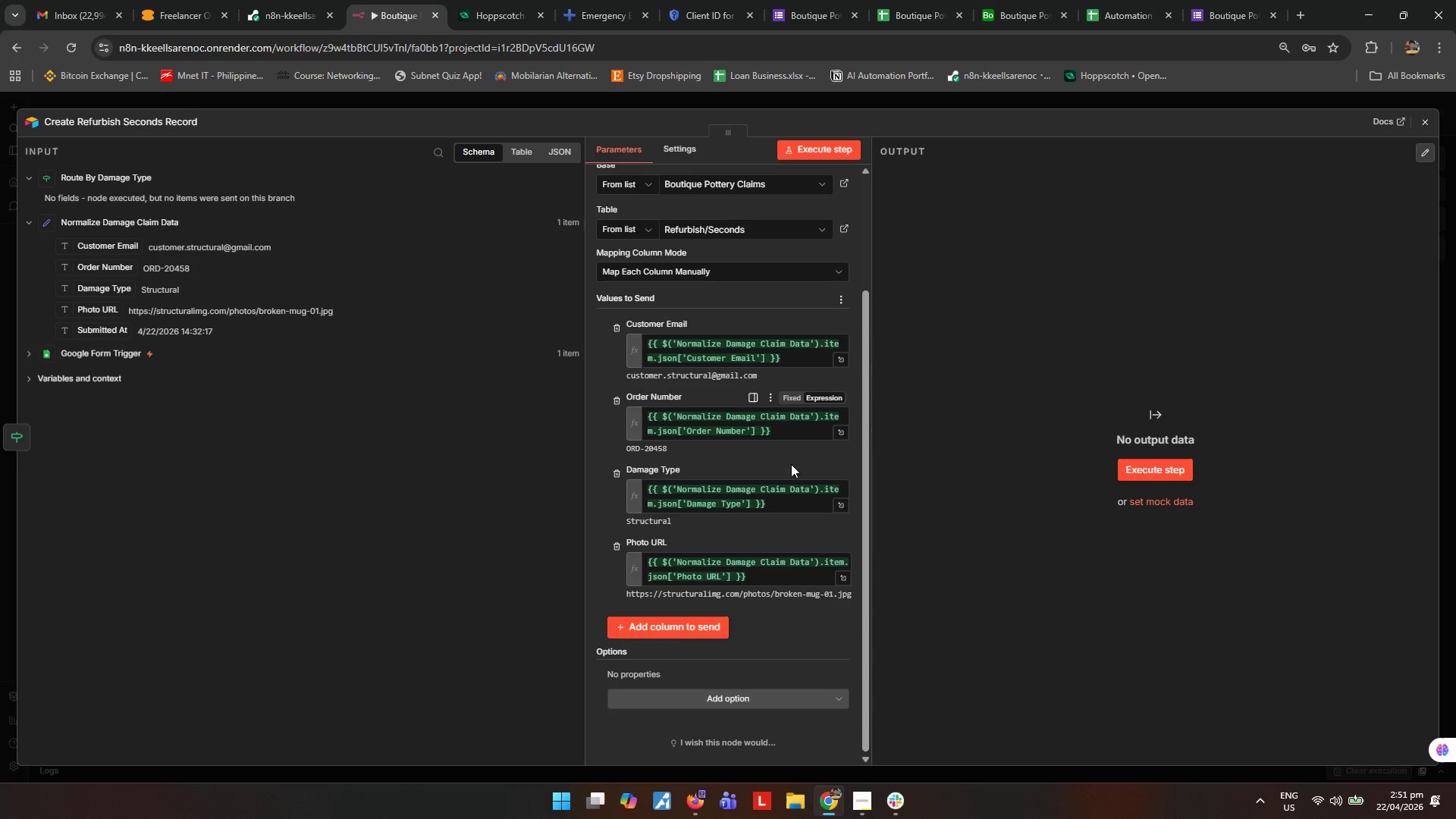 
scroll: coordinate [790, 472], scroll_direction: down, amount: 2.0
 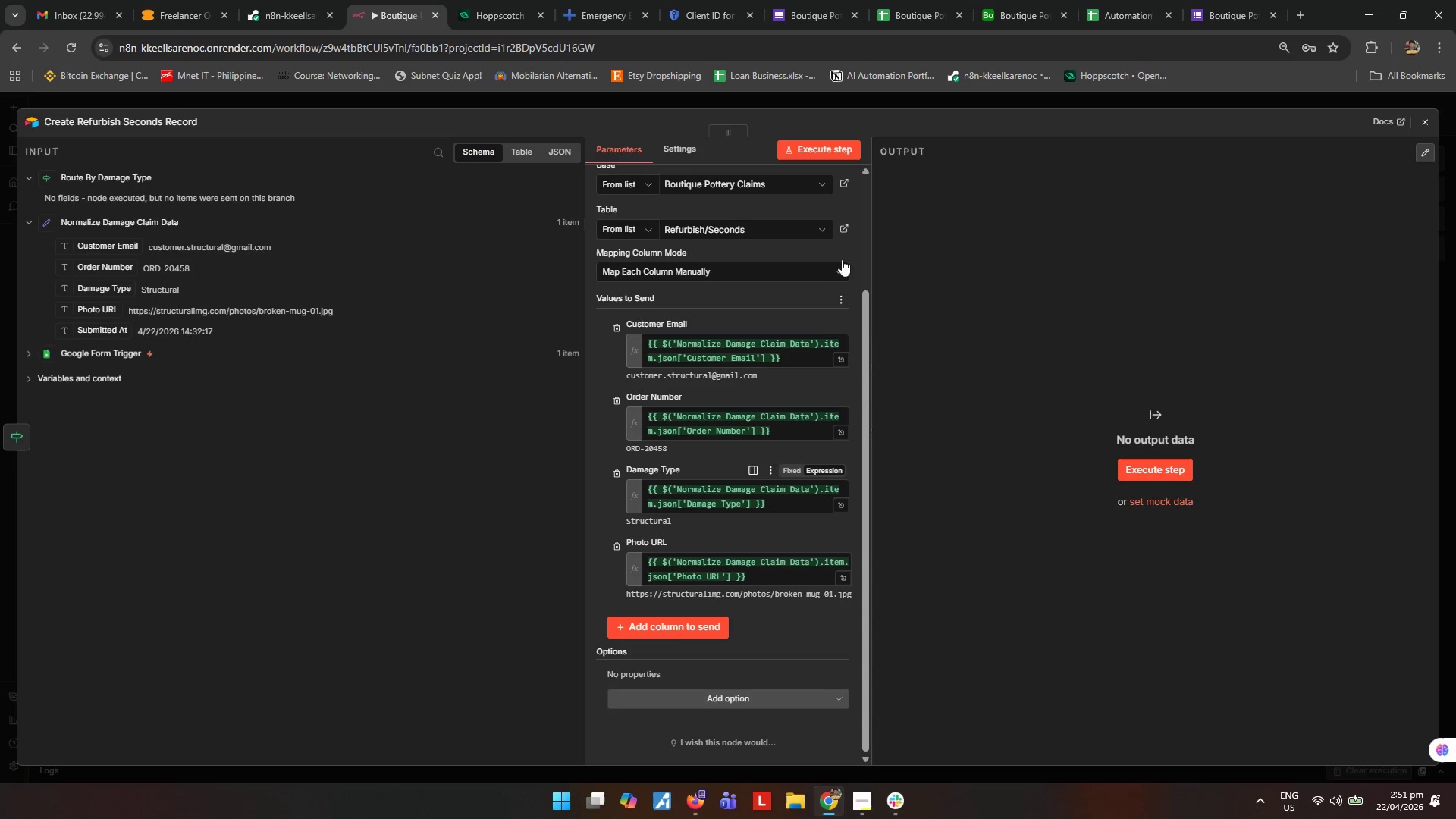 
scroll: coordinate [789, 463], scroll_direction: none, amount: 0.0
 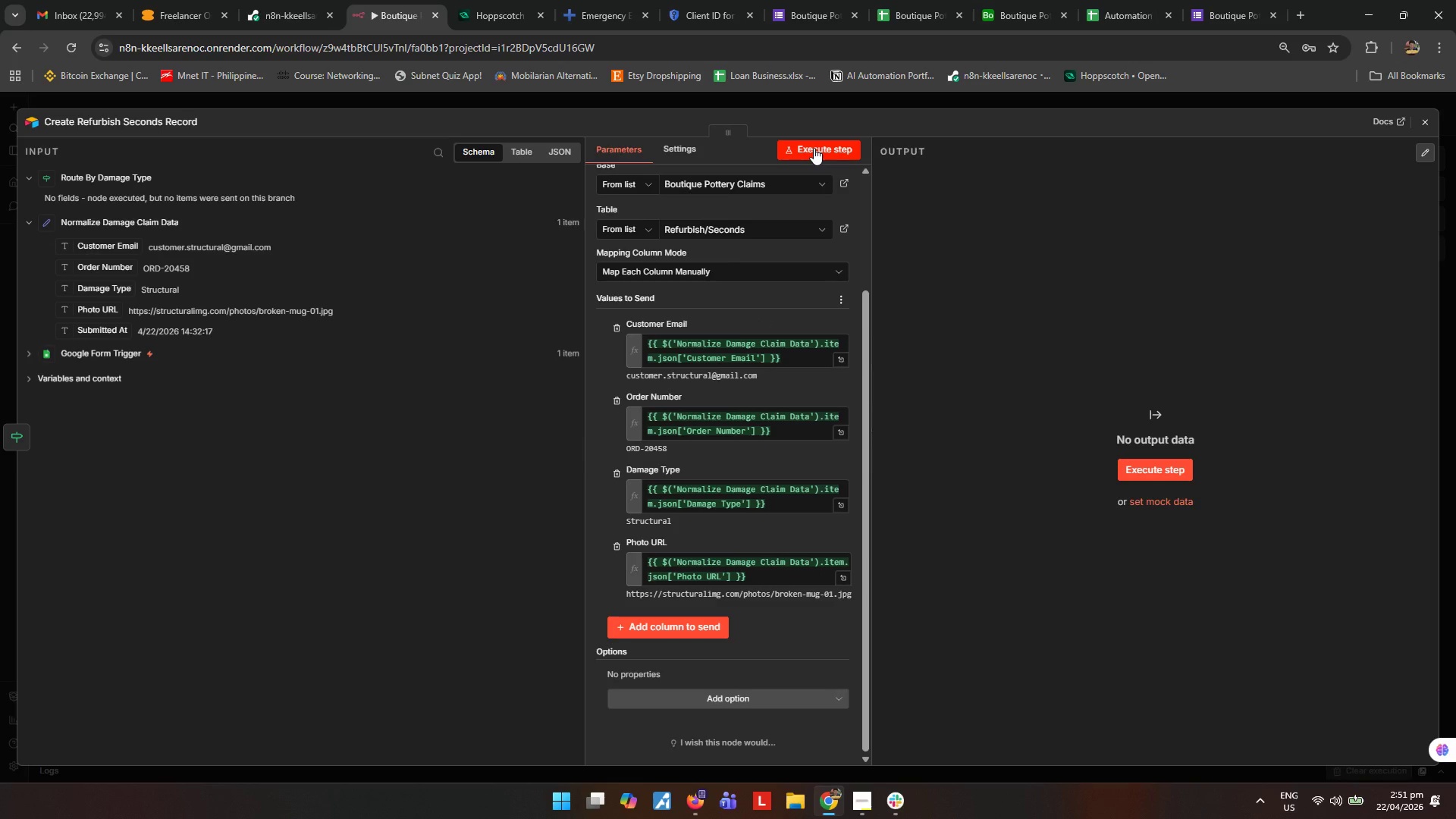 
left_click([814, 148])
 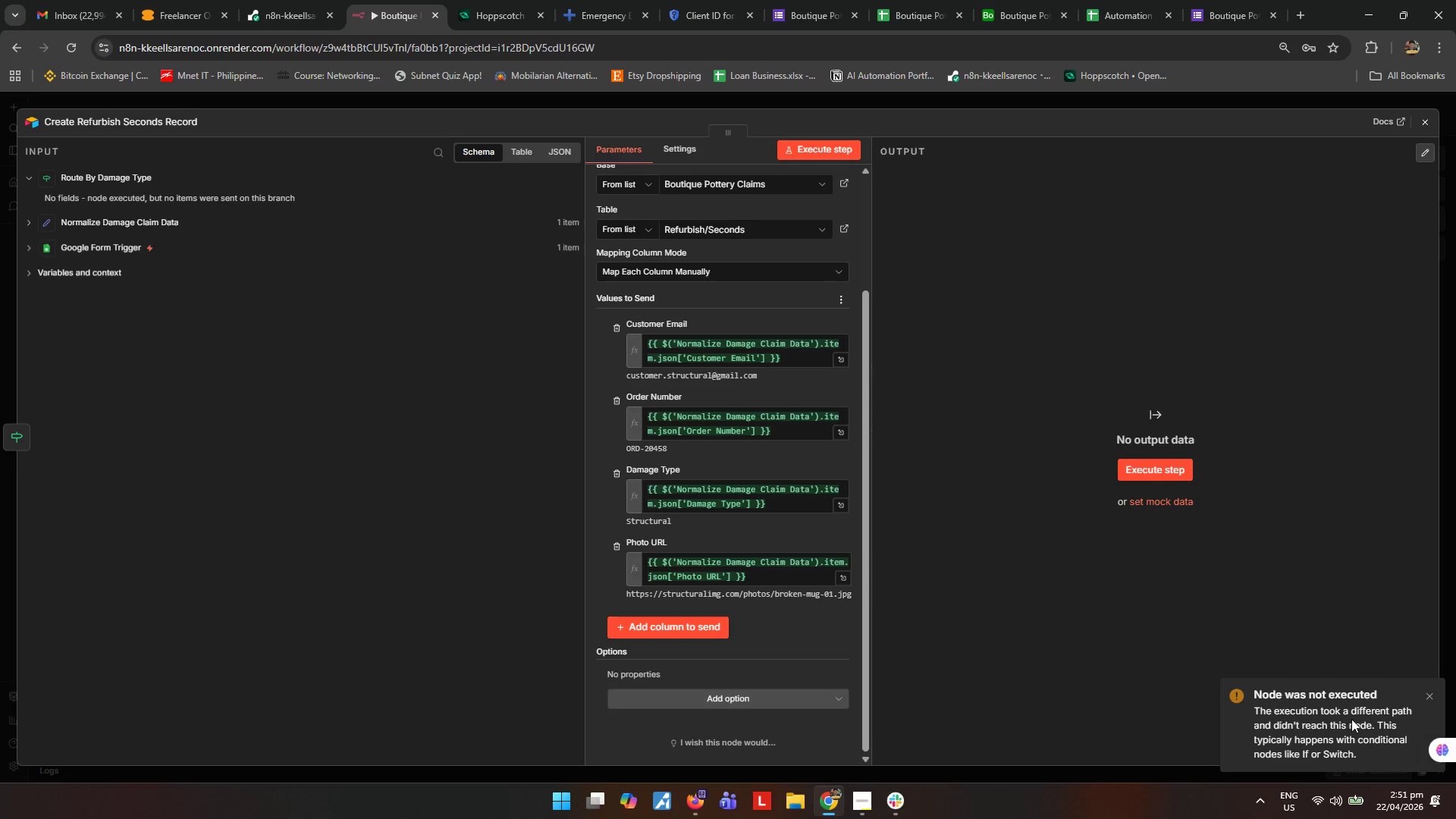 
wait(7.47)
 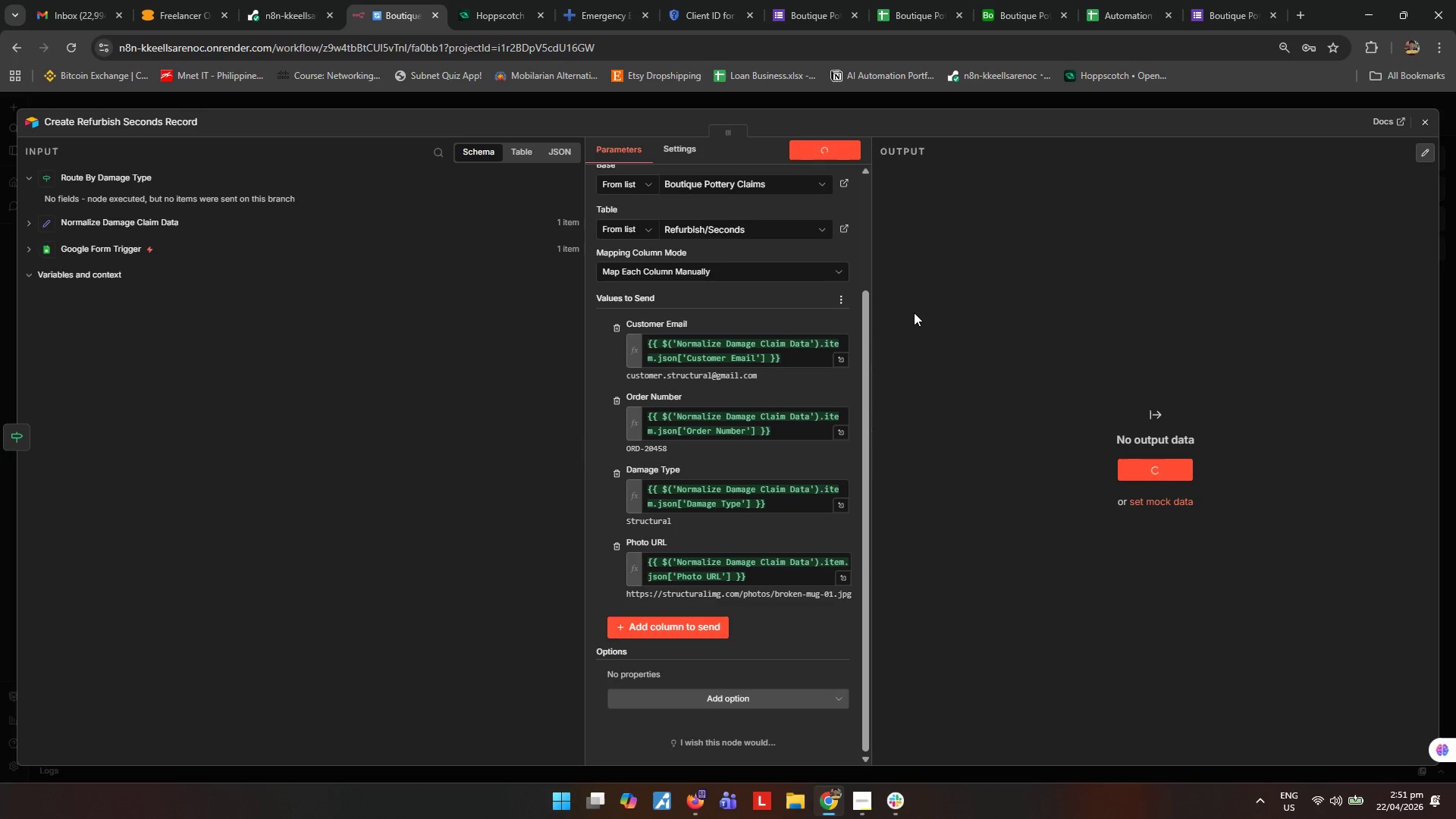 
left_click([1424, 118])
 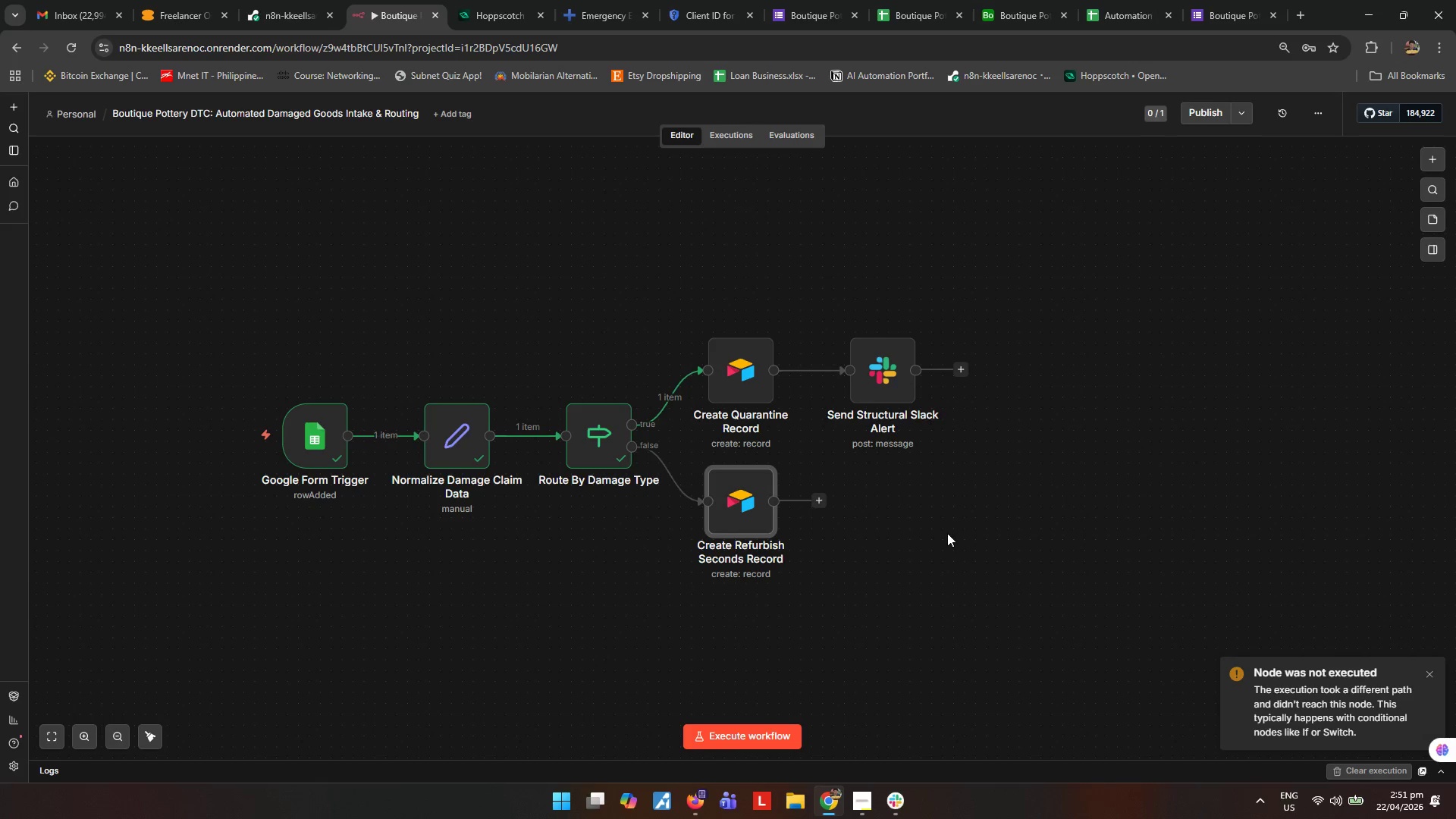 
left_click([932, 518])
 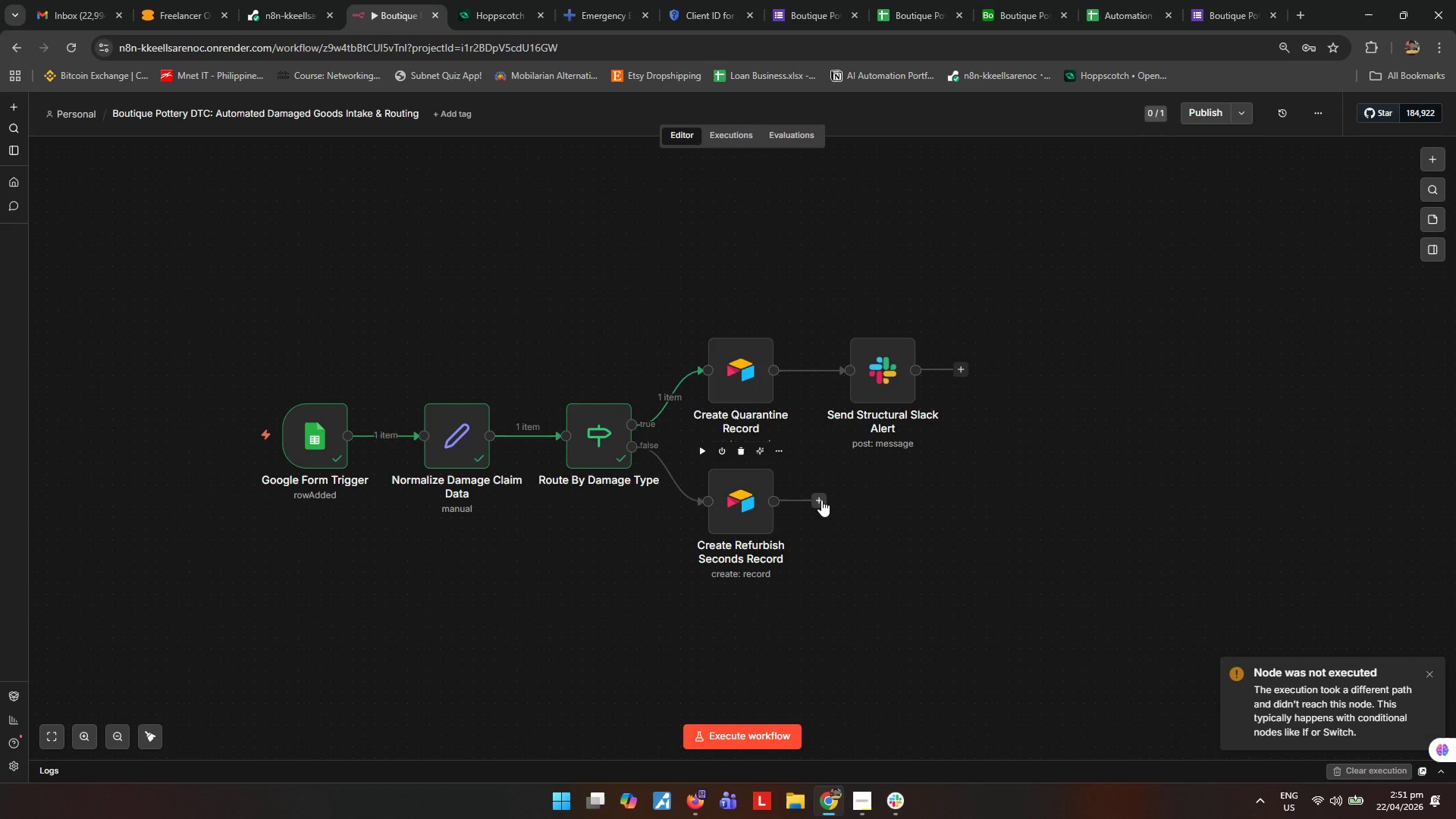 
left_click([919, 551])